 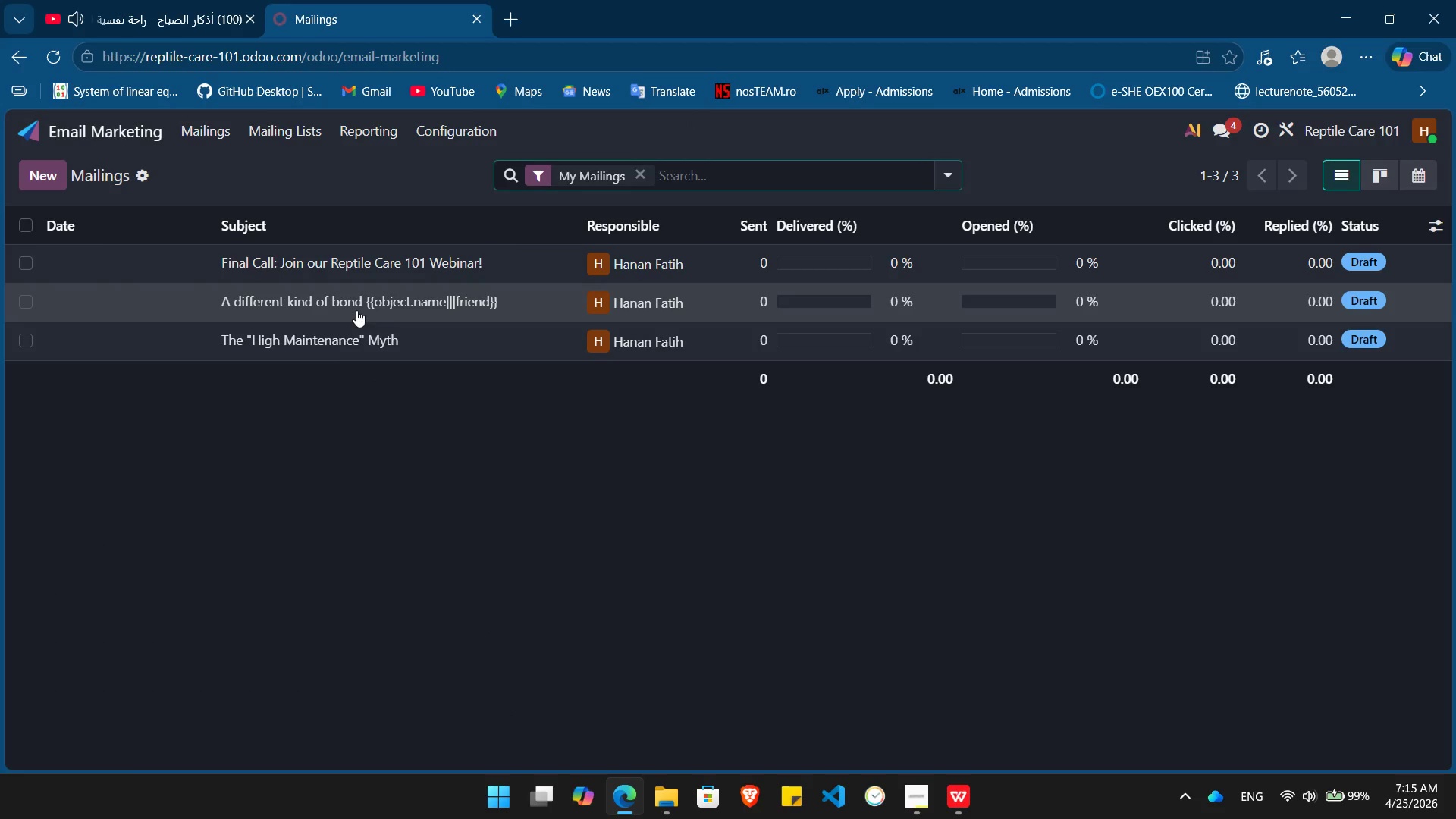 
left_click([359, 302])
 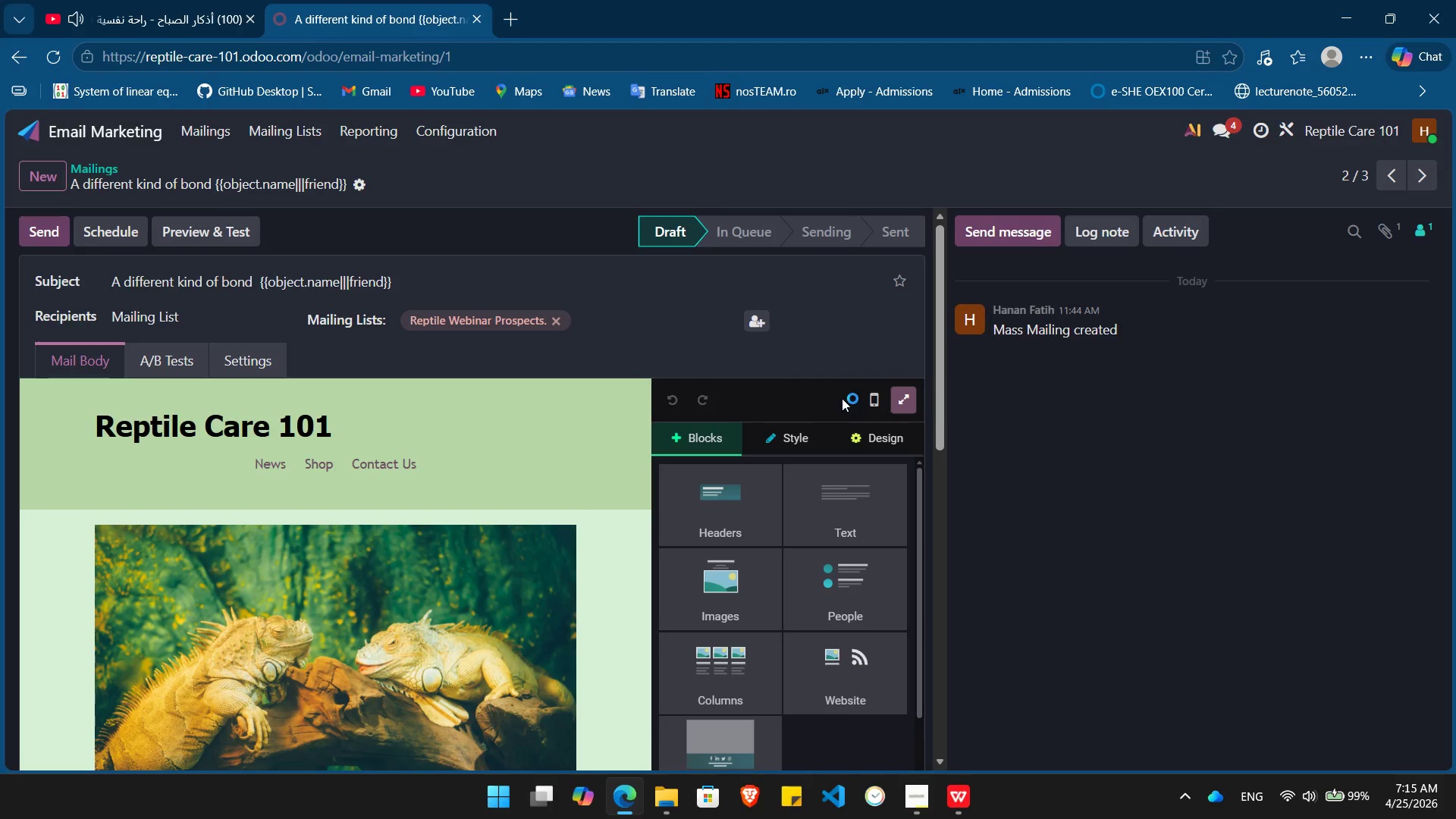 
left_click([909, 406])
 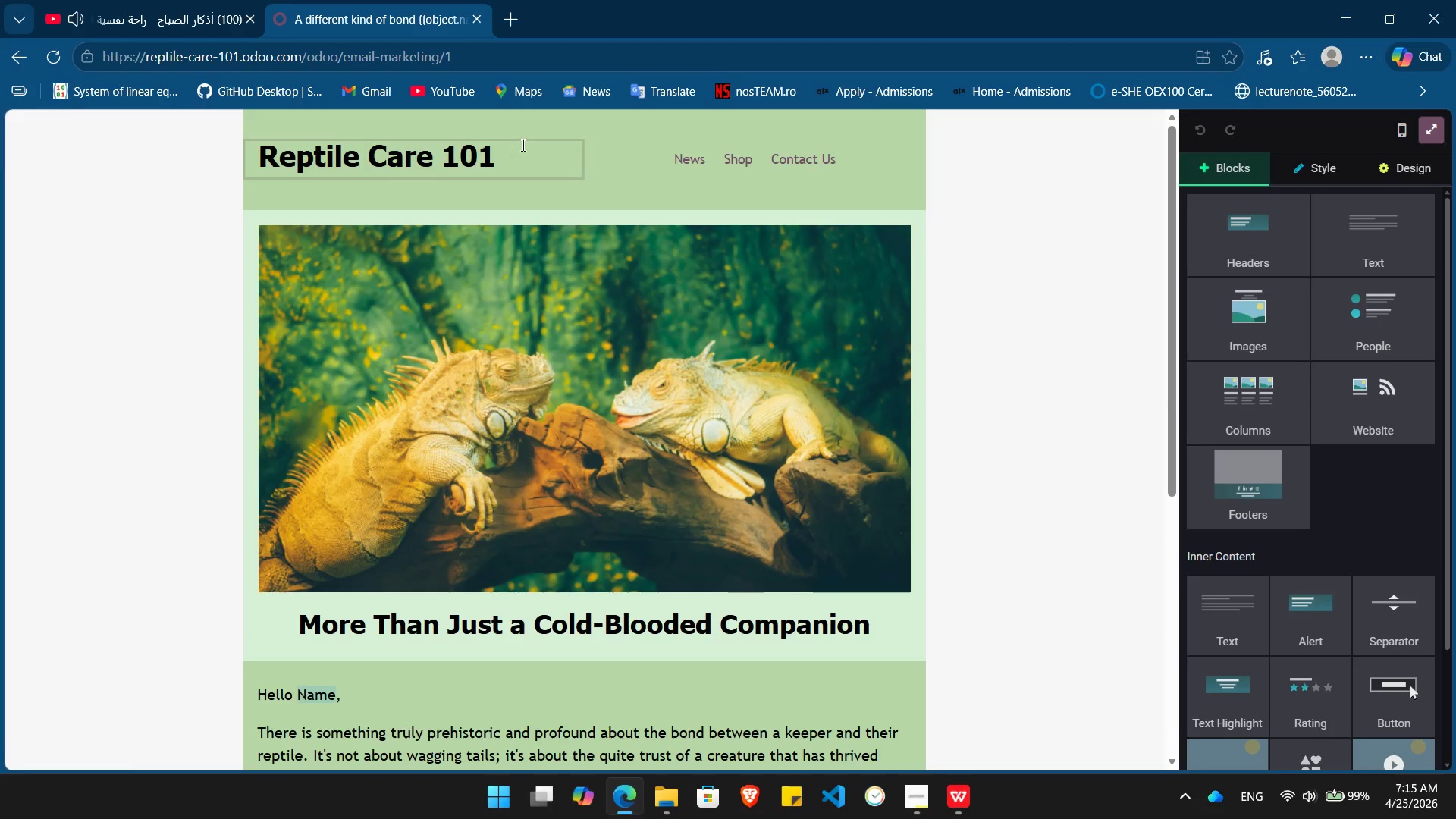 
left_click([509, 152])
 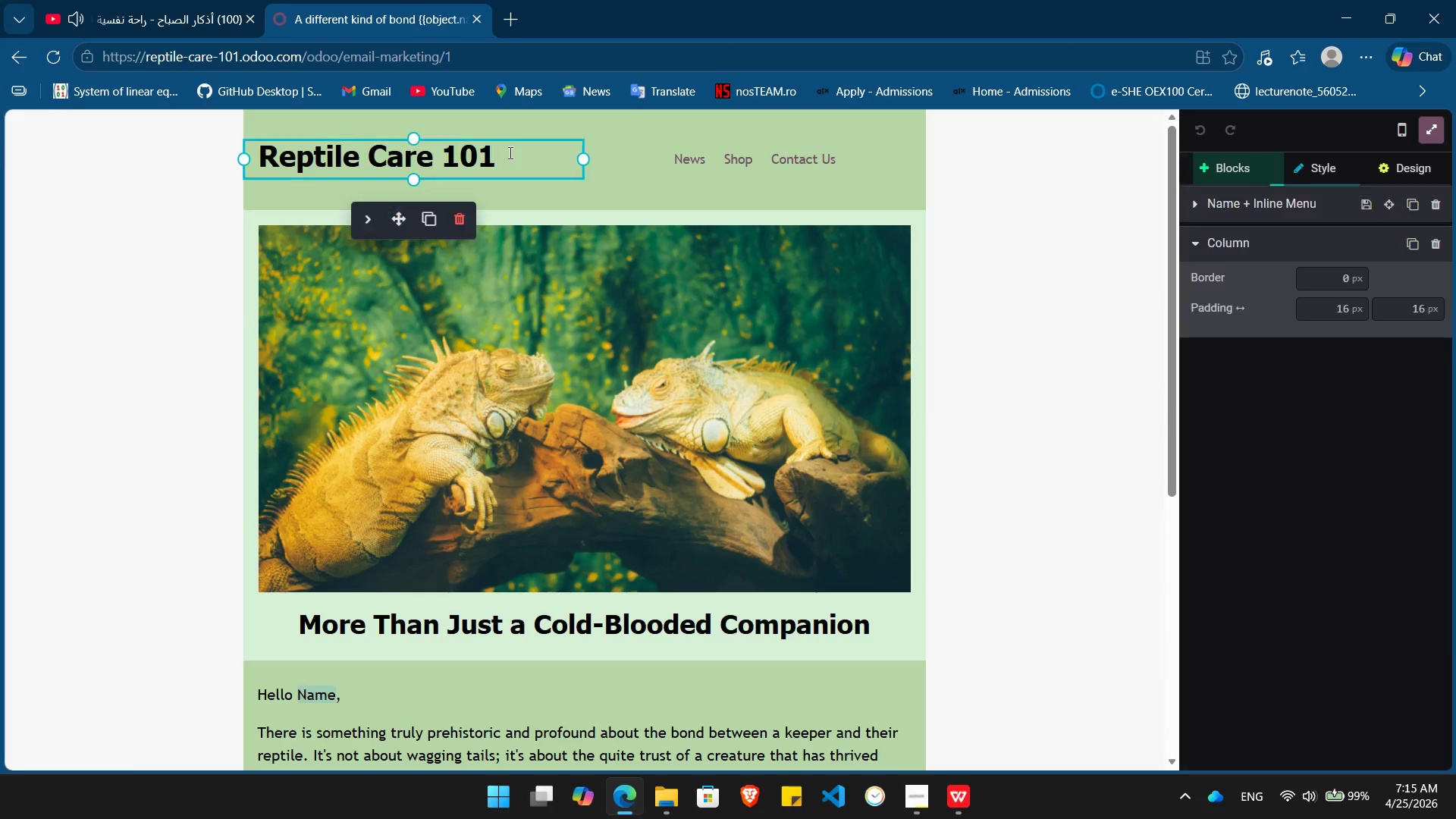 
left_click_drag(start_coordinate=[509, 152], to_coordinate=[269, 157])
 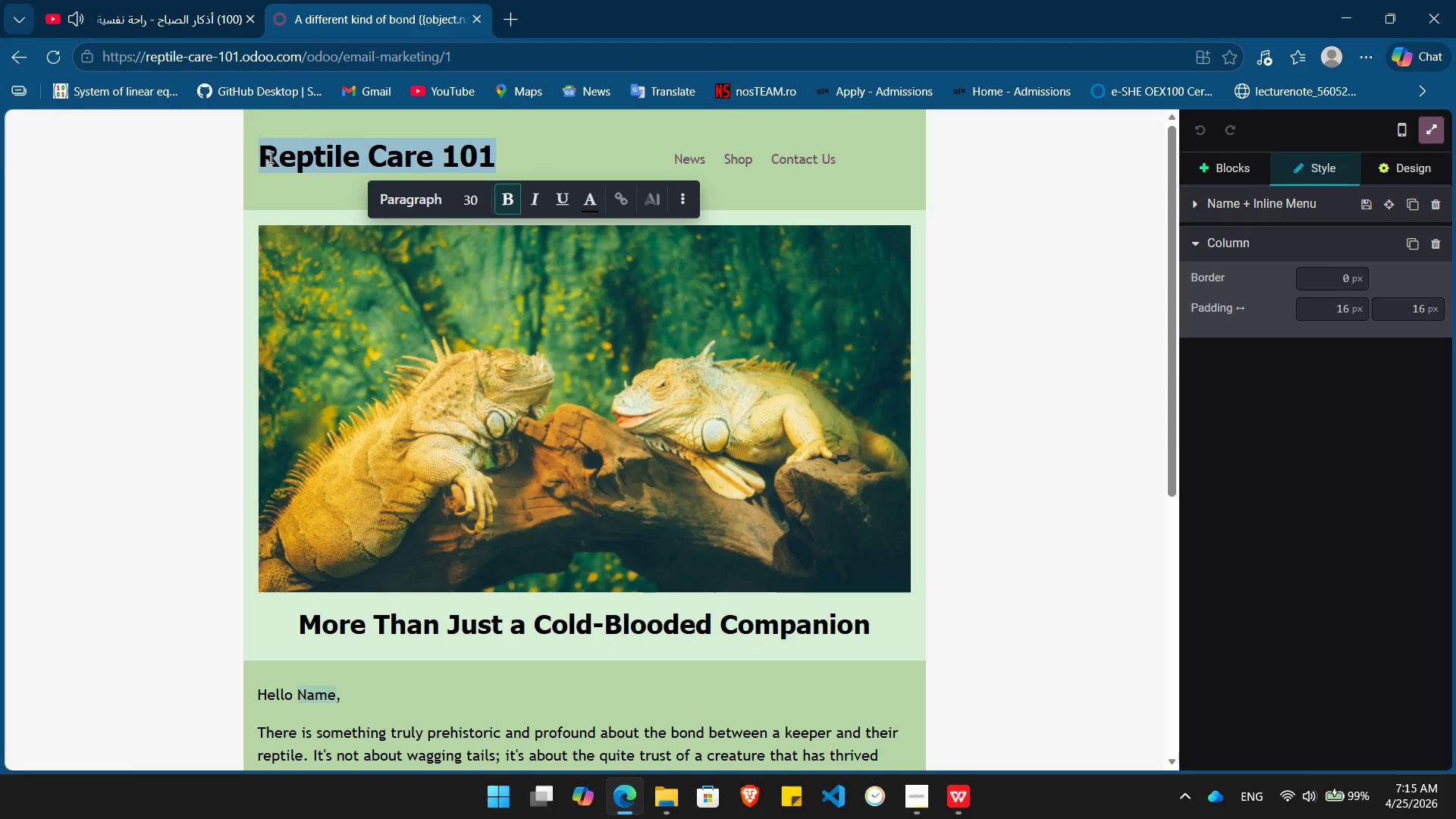 
key(Control+V)
 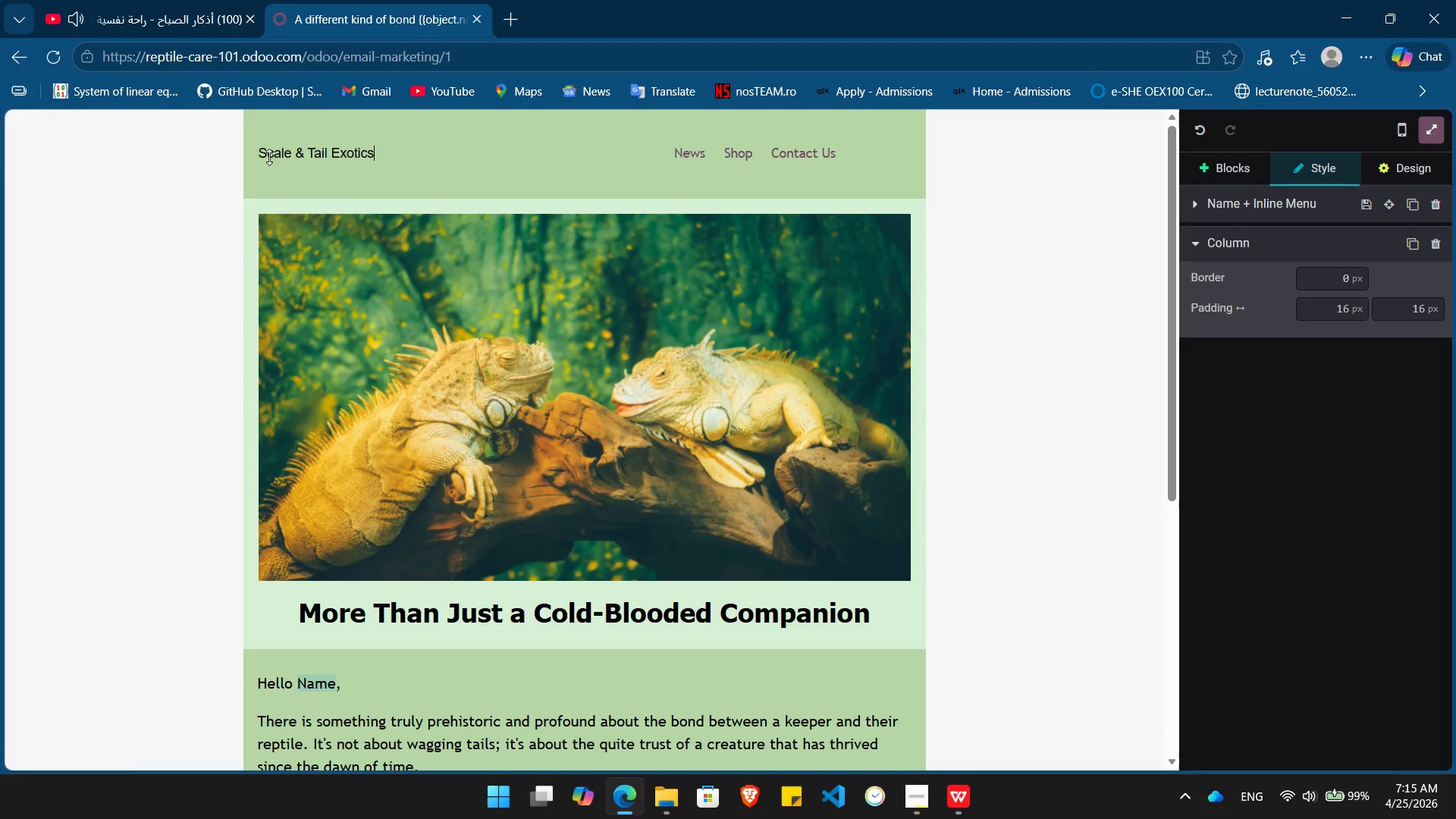 
key(Shift+ShiftRight)
 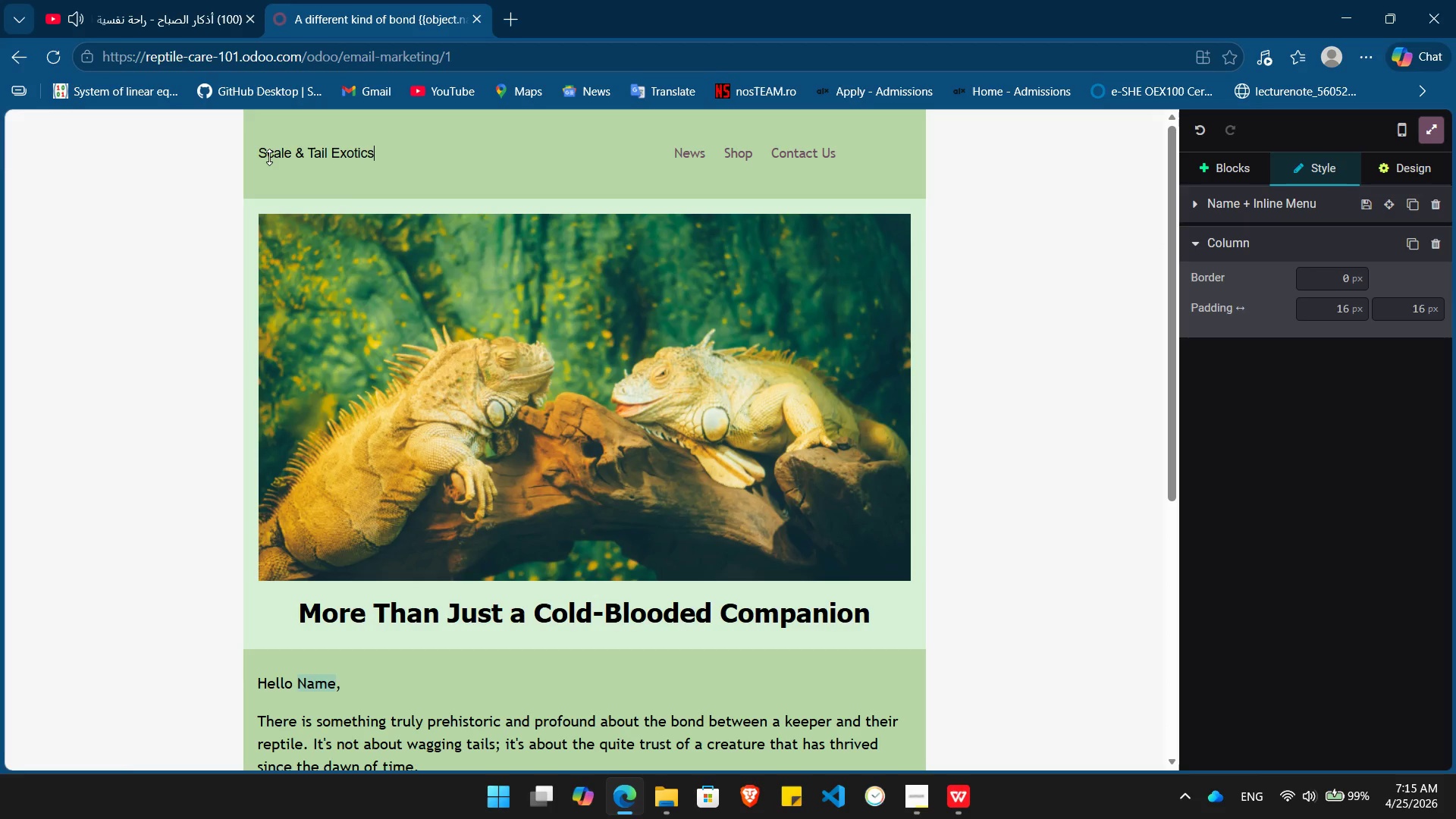 
key(Control+ControlLeft)
 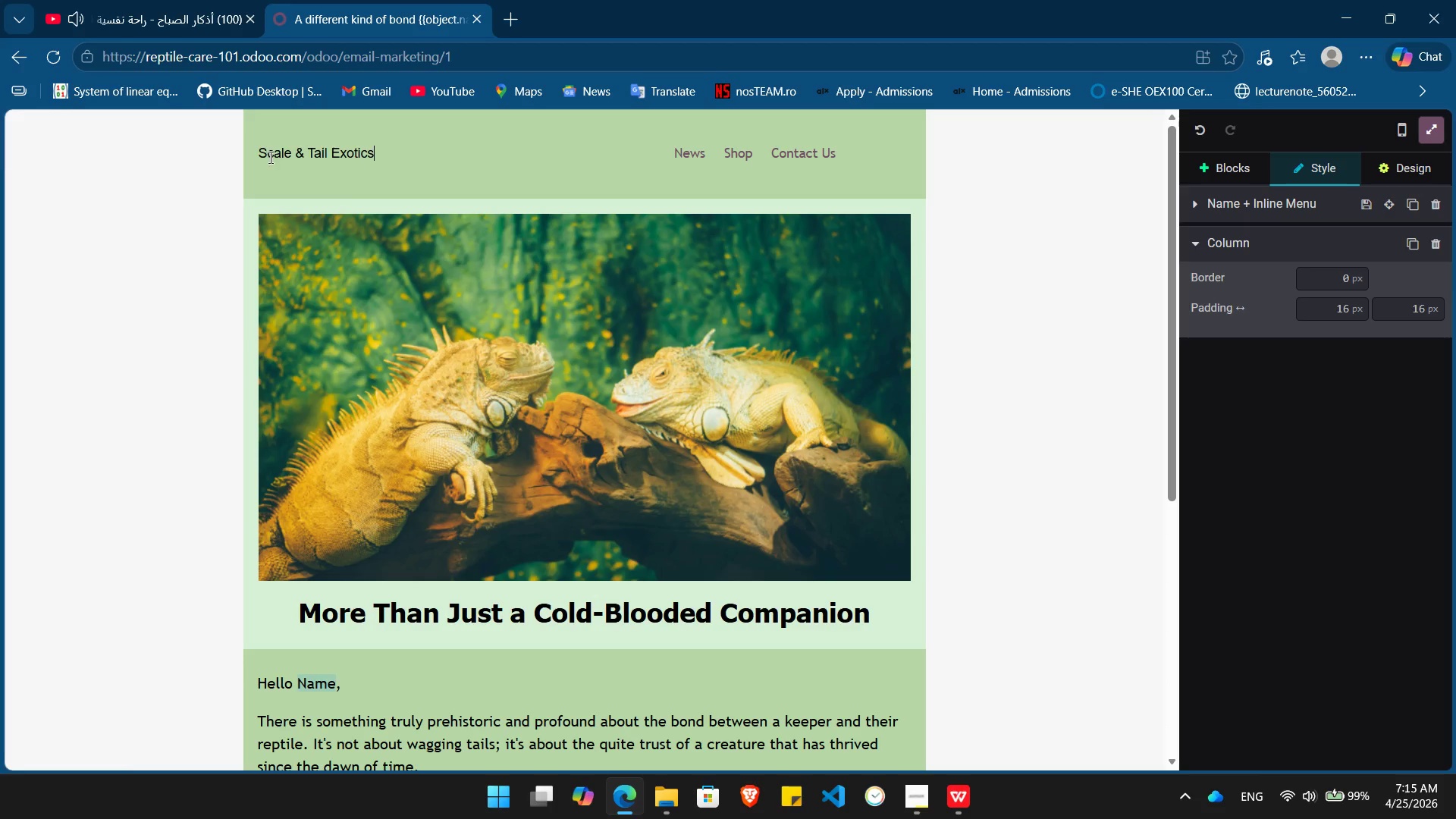 
key(Control+Z)
 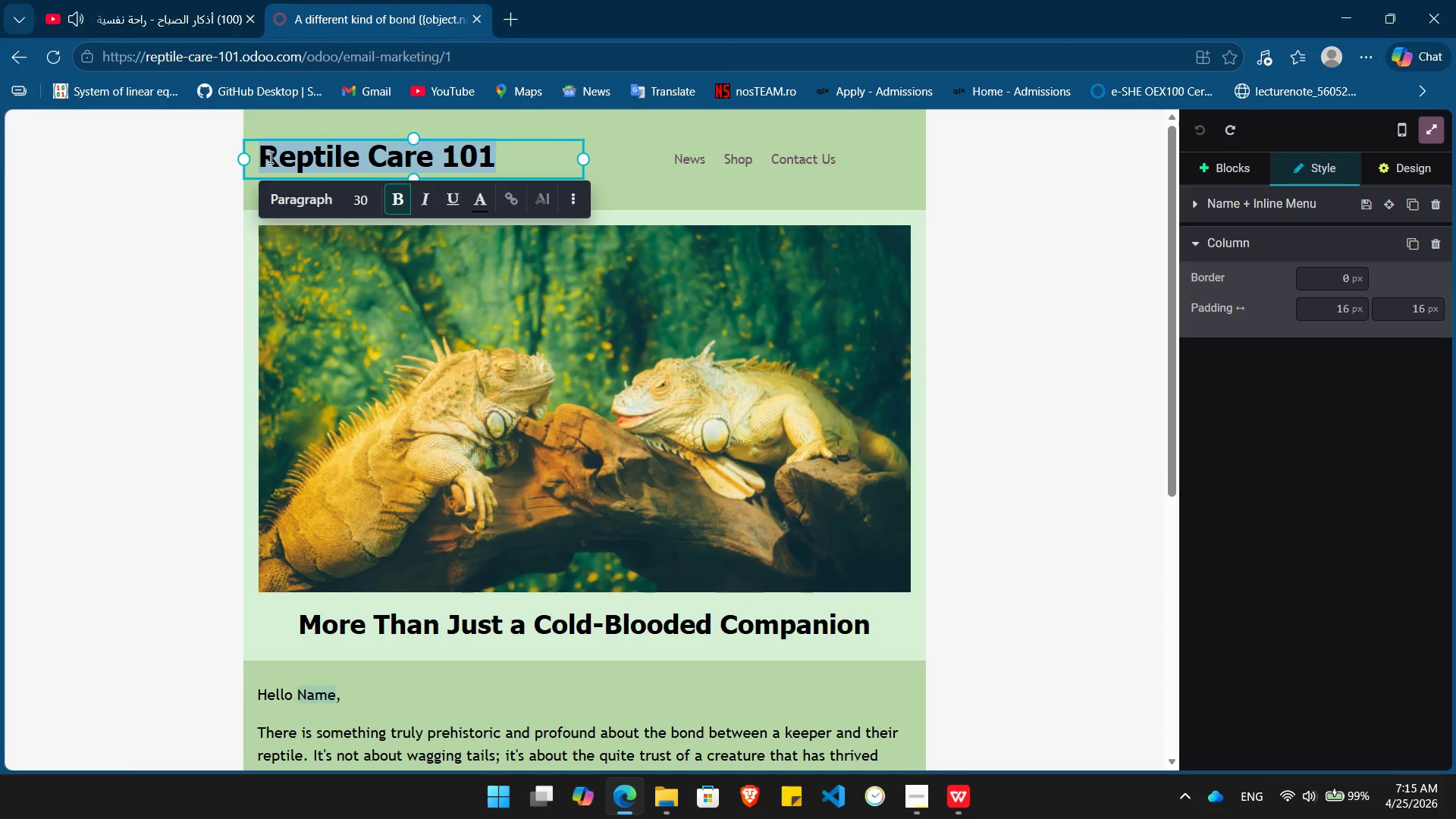 
key(Backspace)
 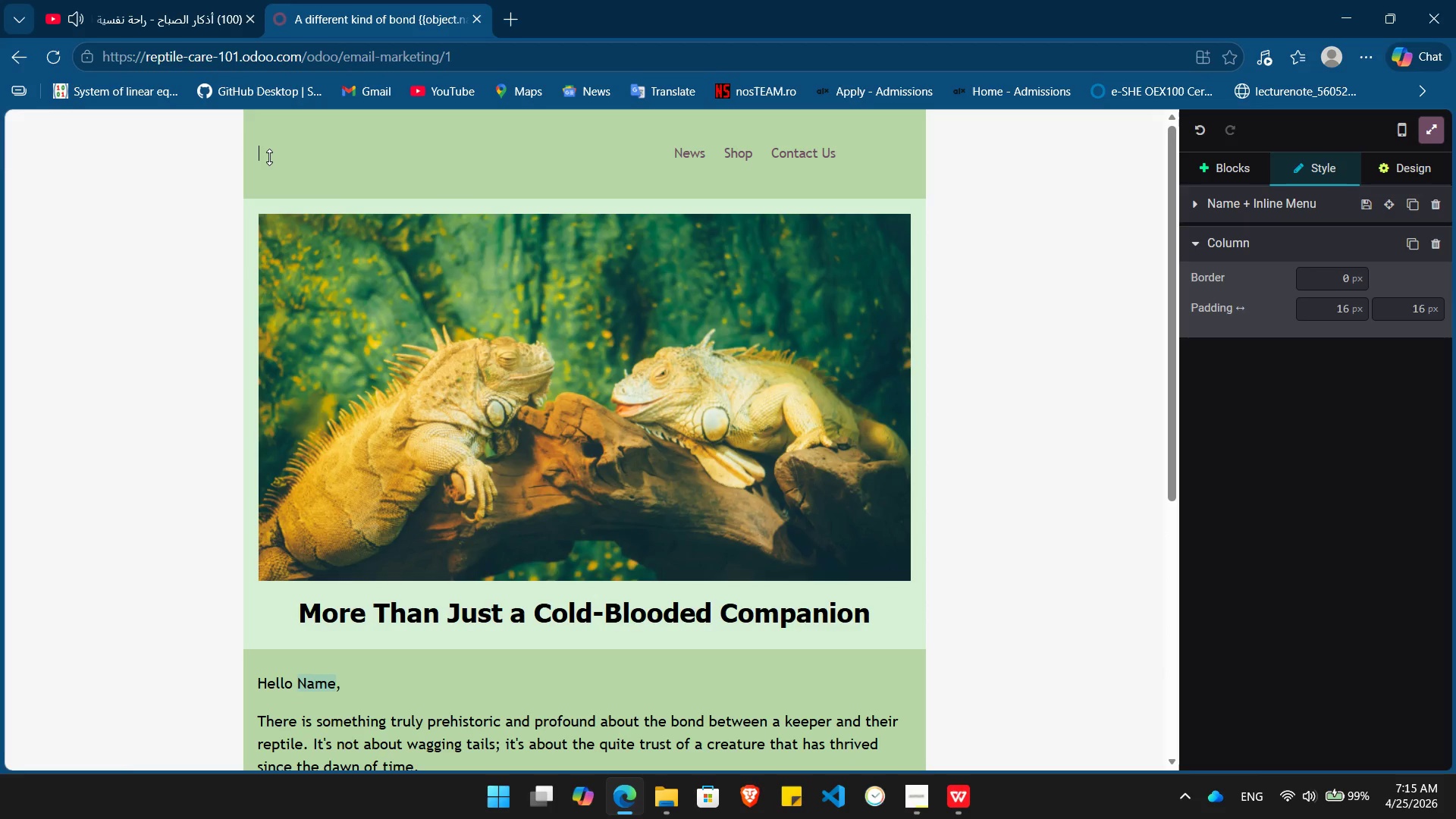 
key(Control+ControlLeft)
 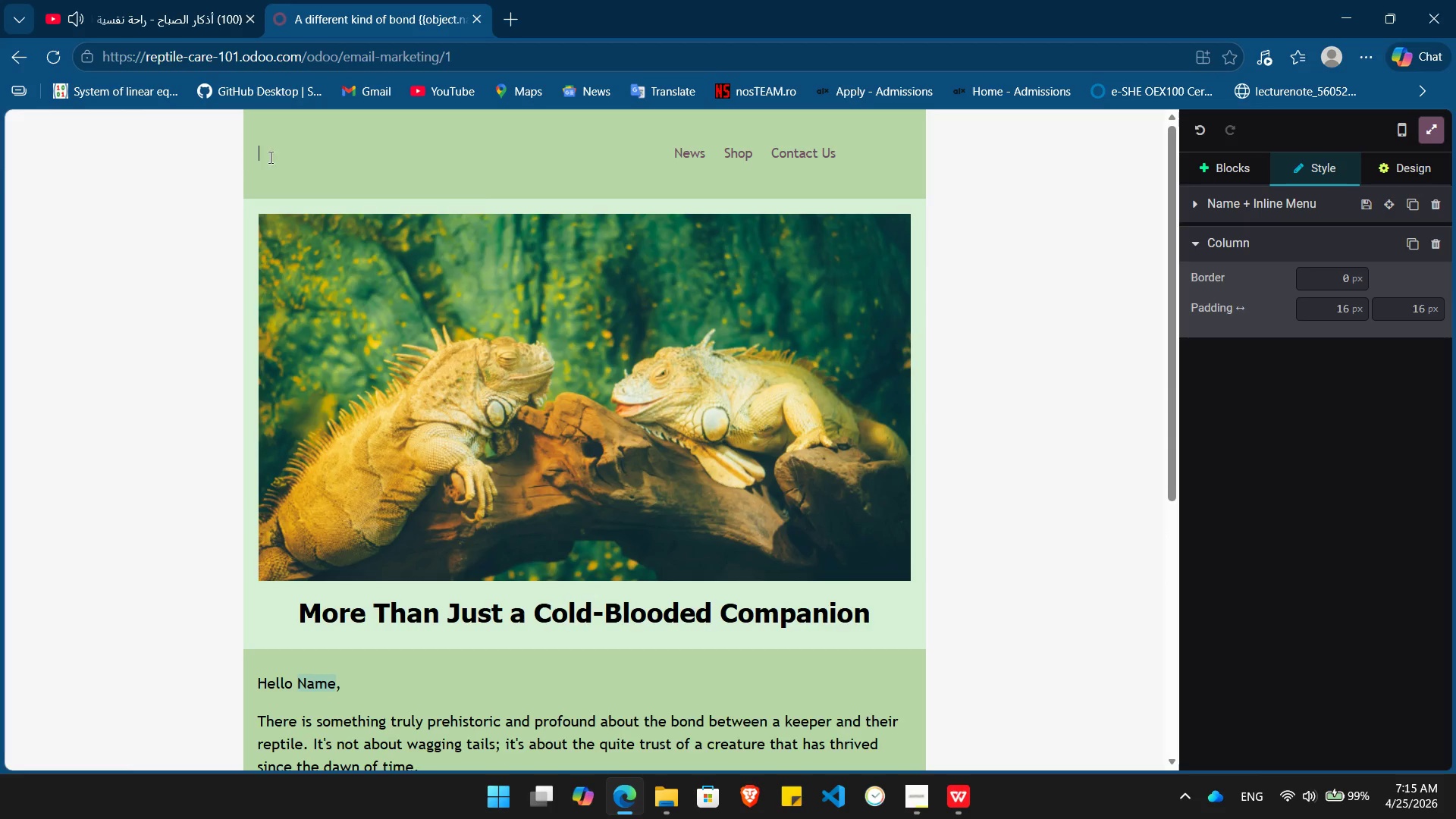 
key(Control+Z)
 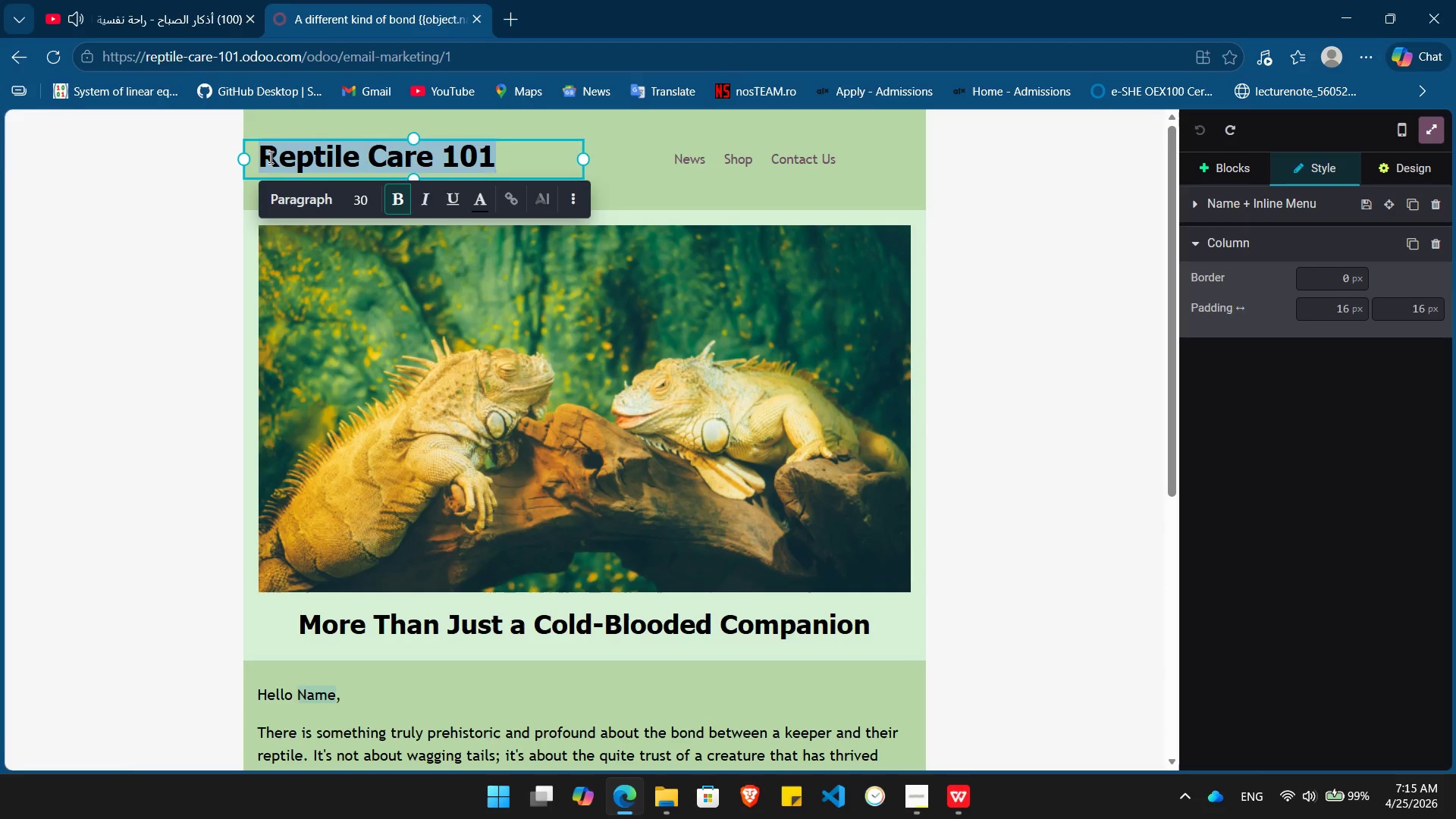 
key(Shift+ArrowRight)
 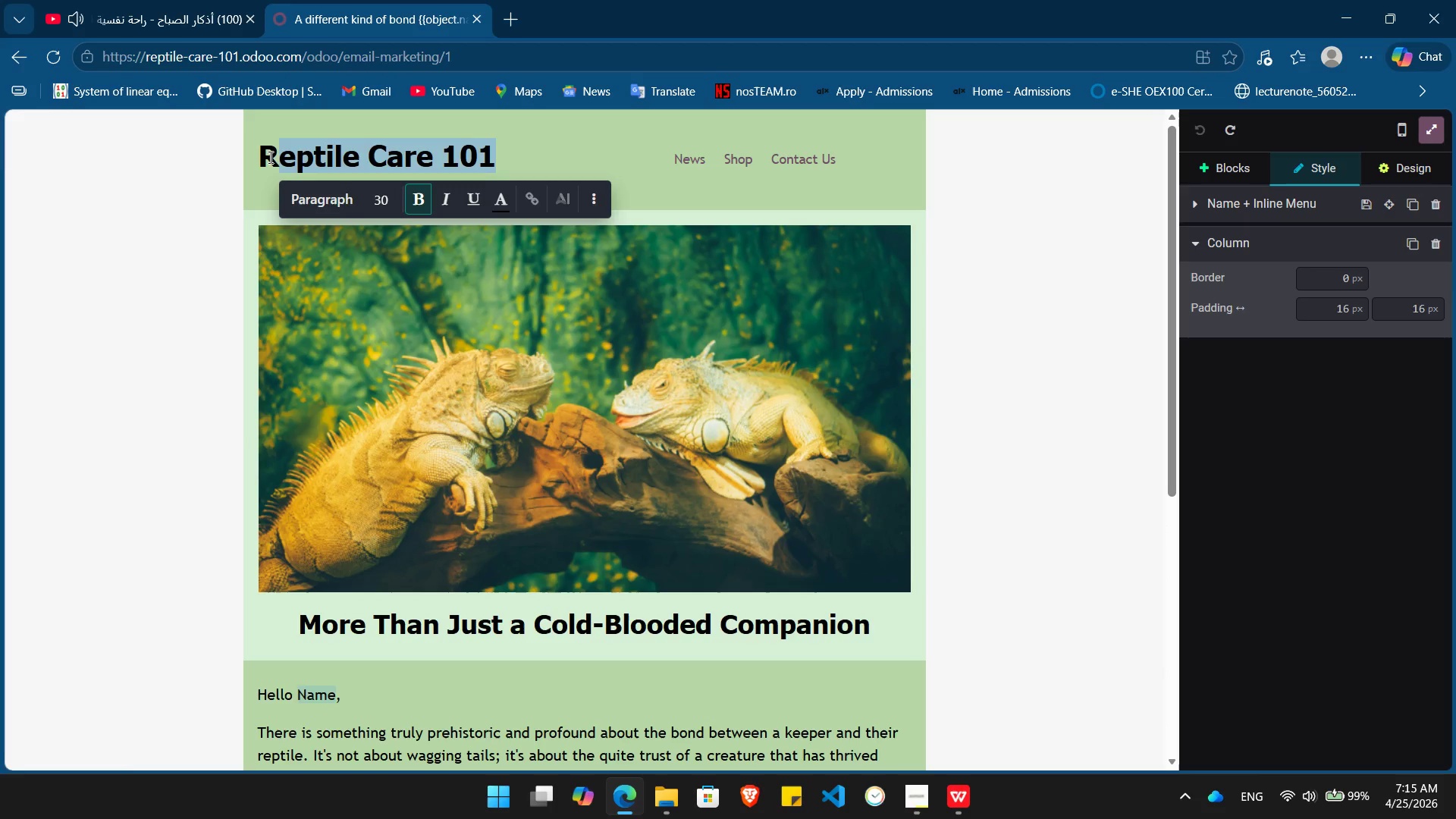 
key(Control+ControlLeft)
 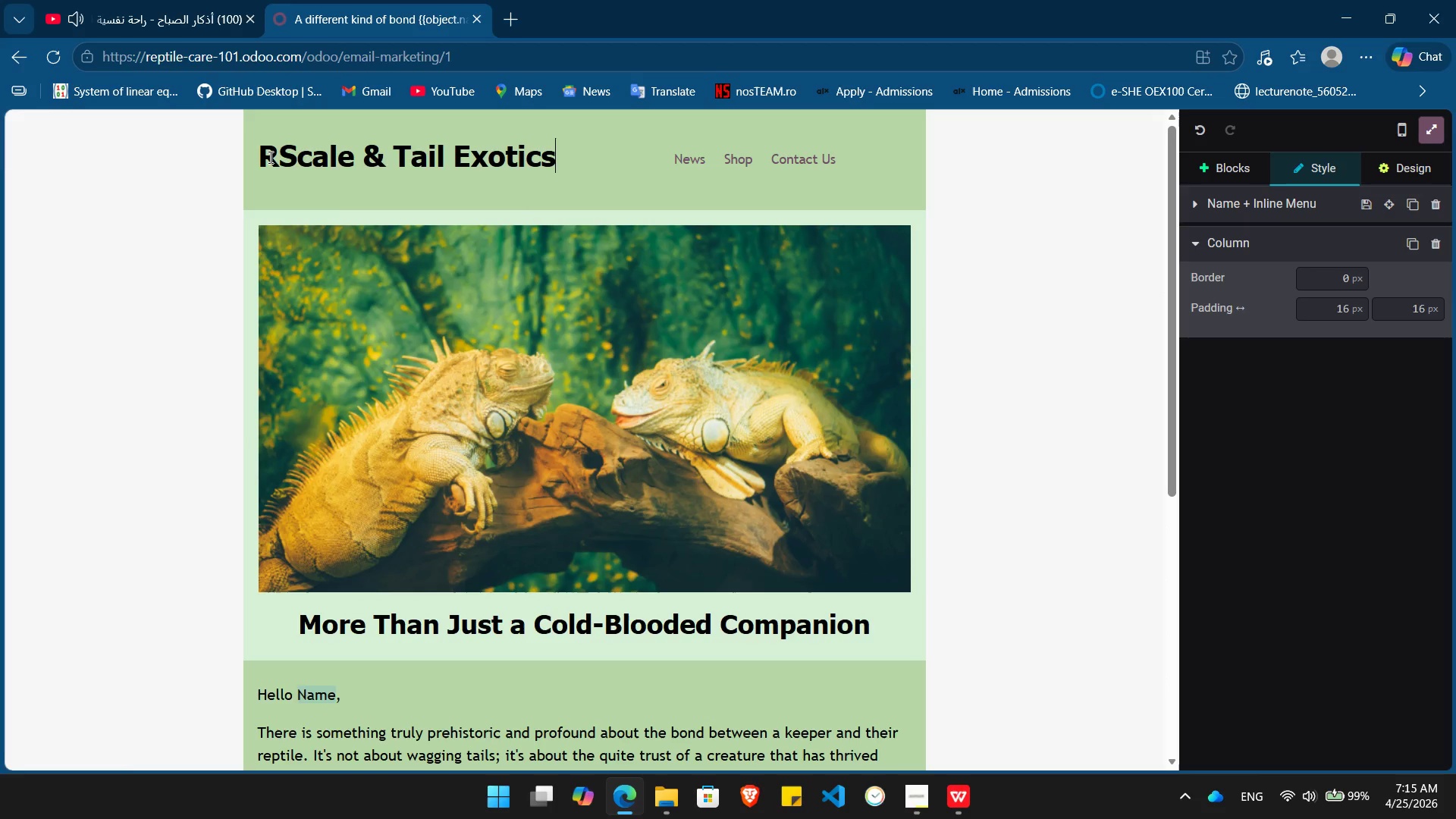 
key(Control+V)
 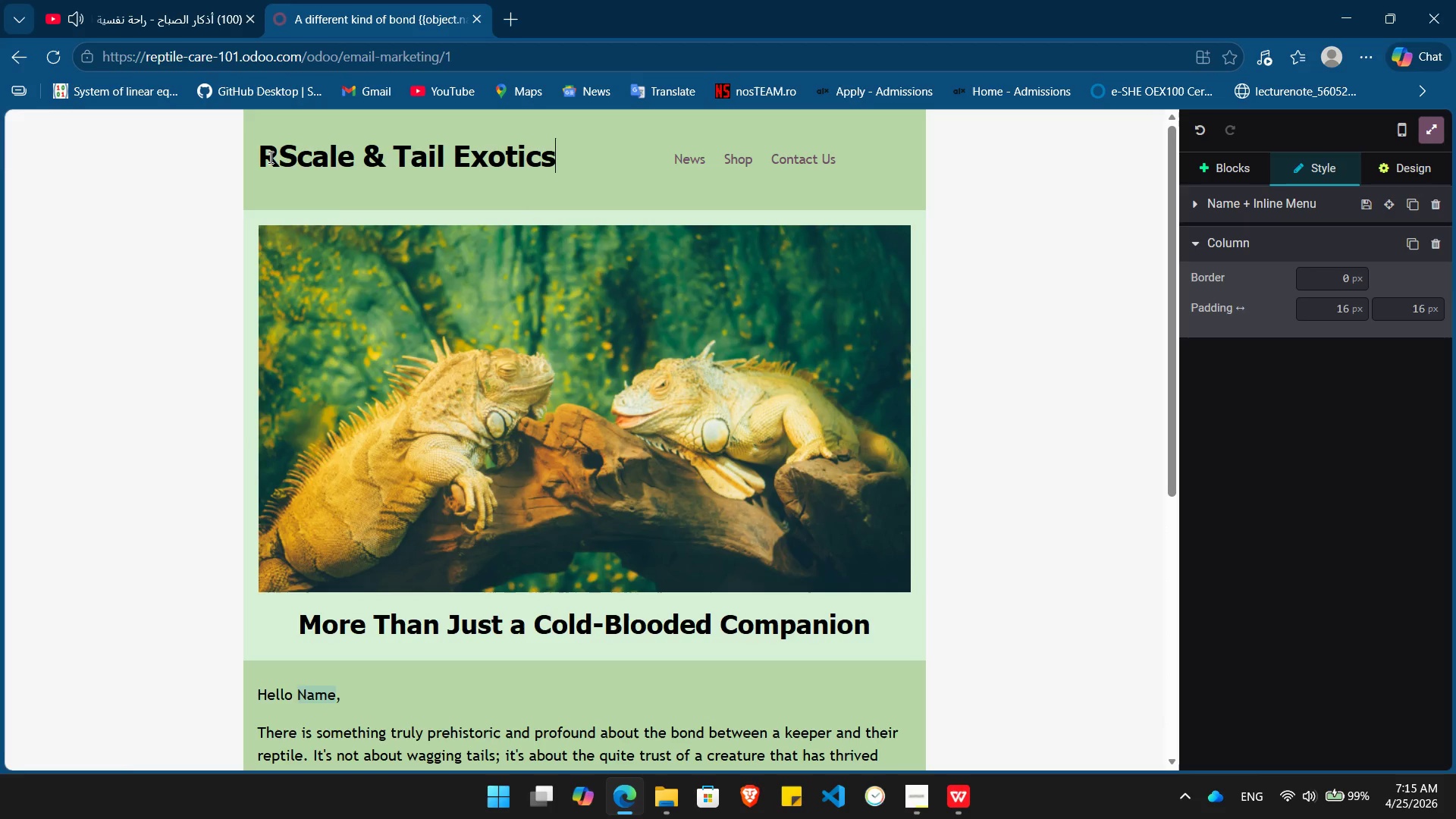 
key(Home)
 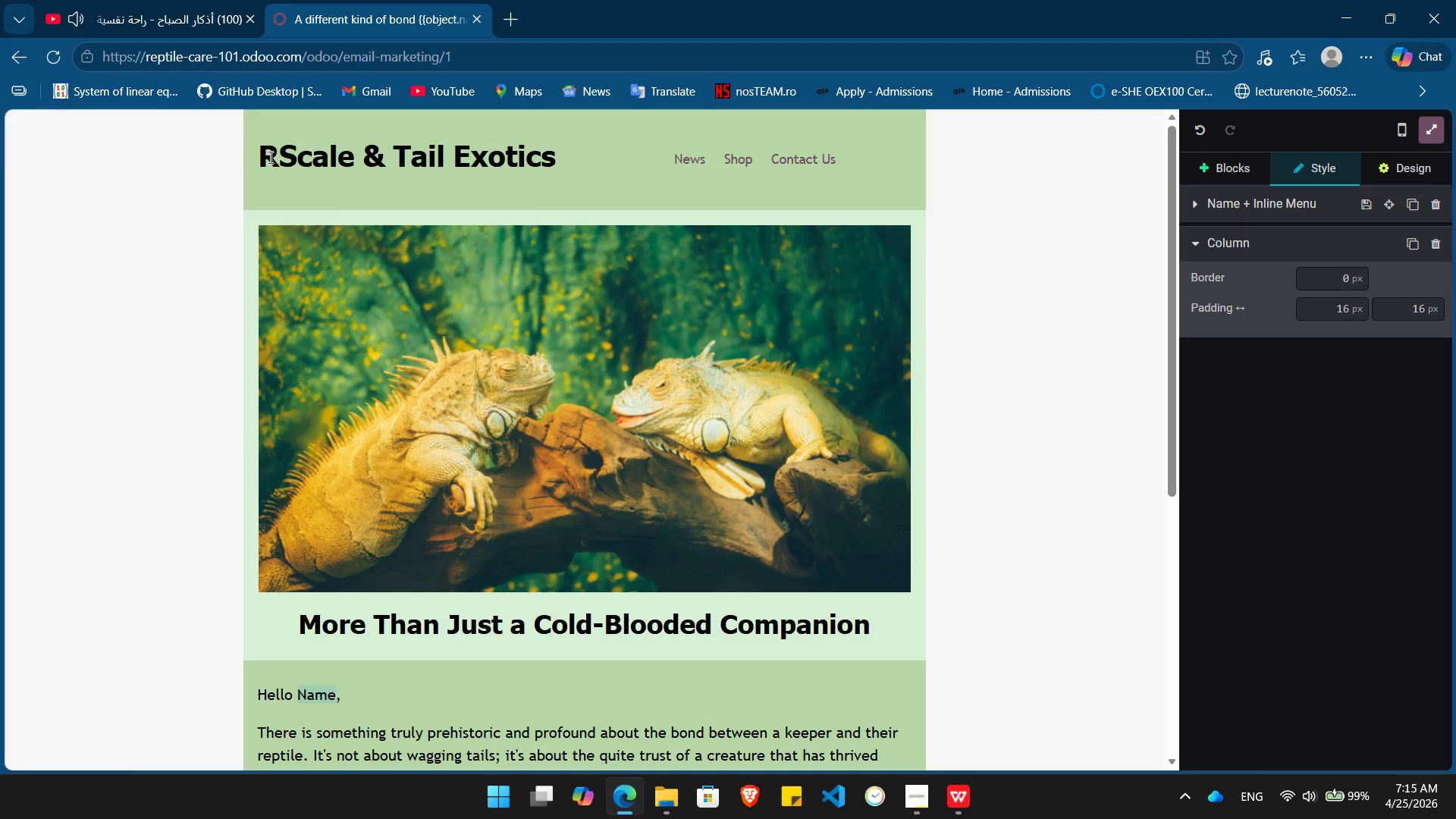 
key(Delete)
 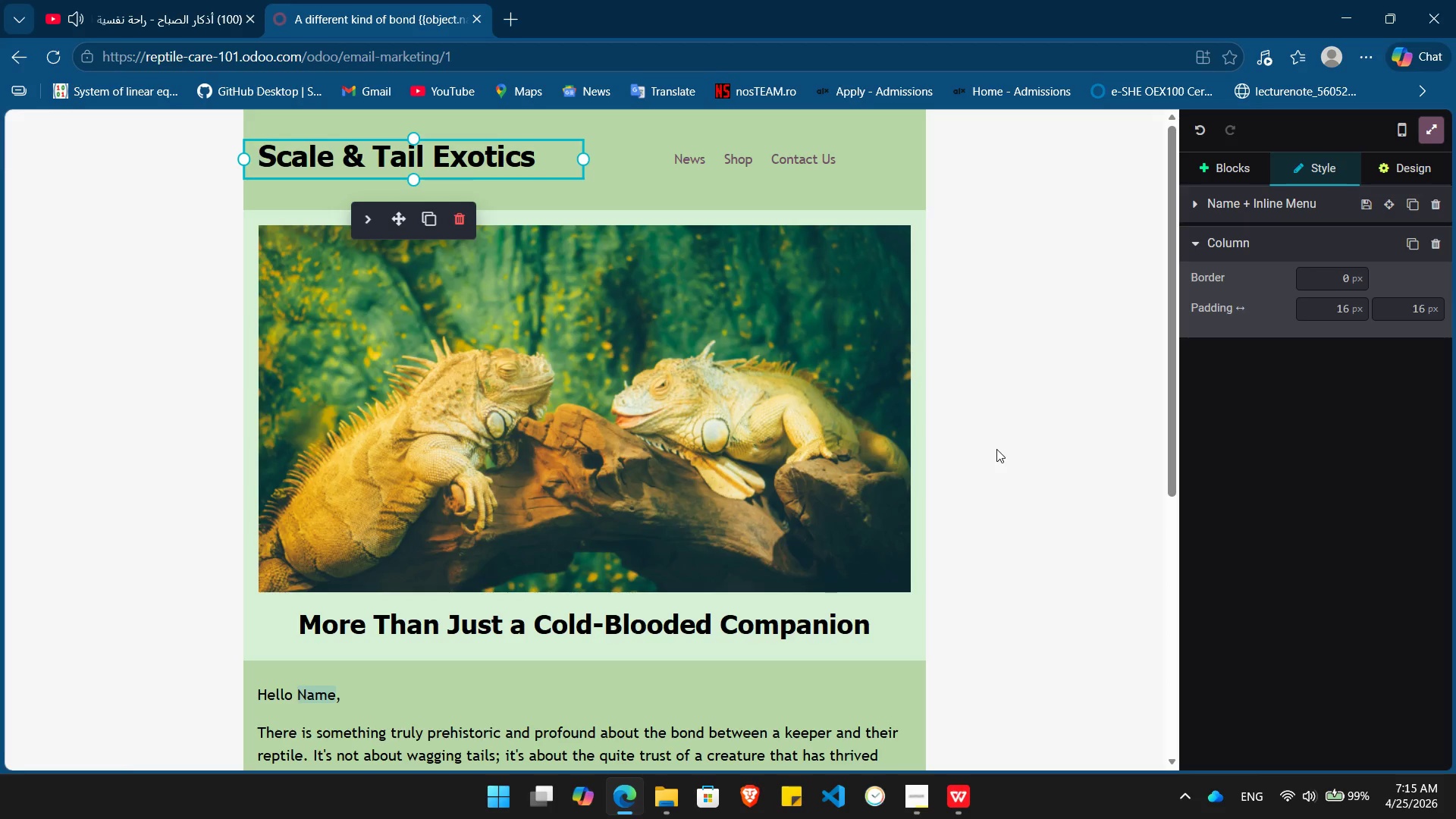 
left_click([996, 449])
 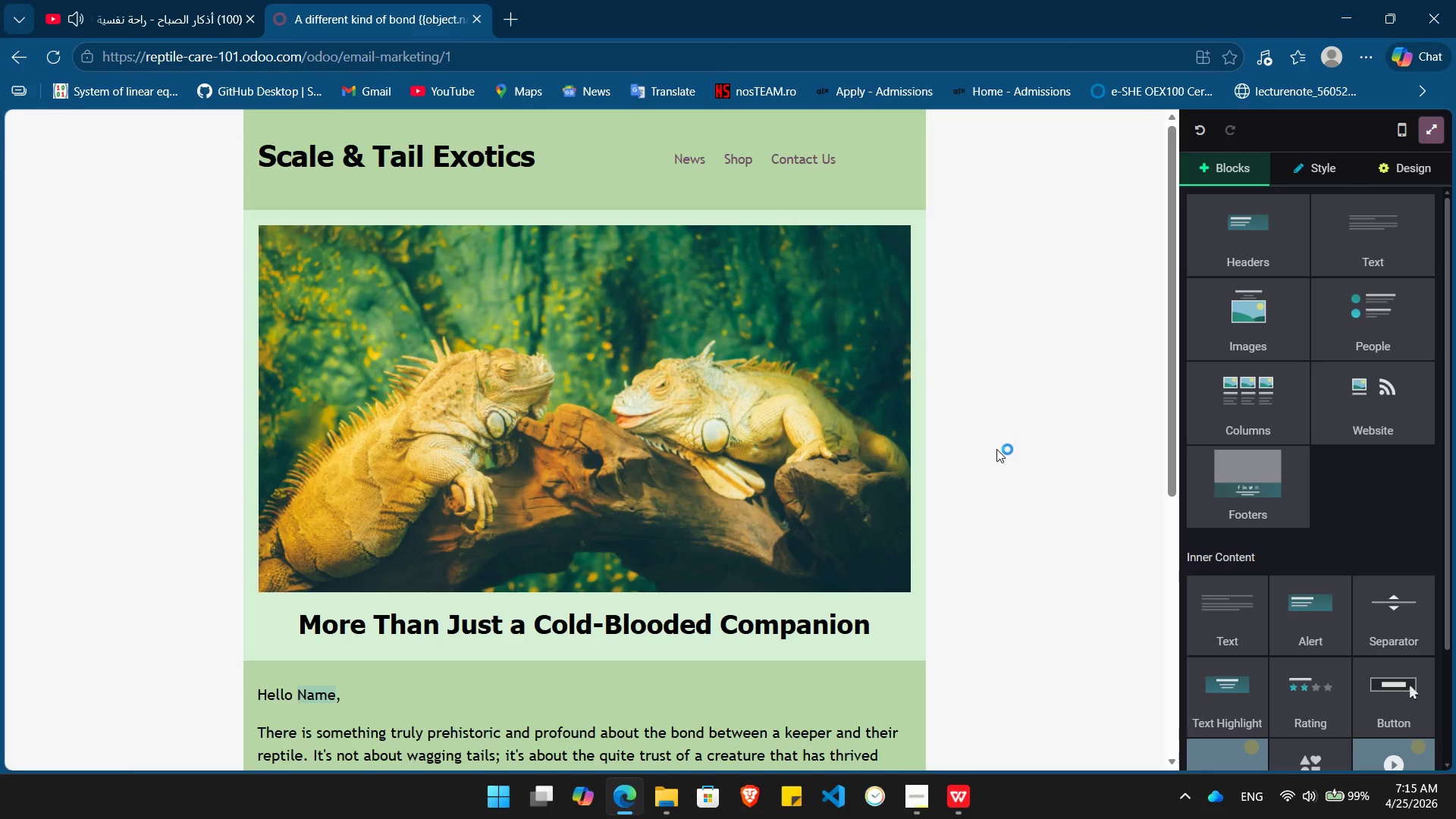 
key(PrintScreen)
 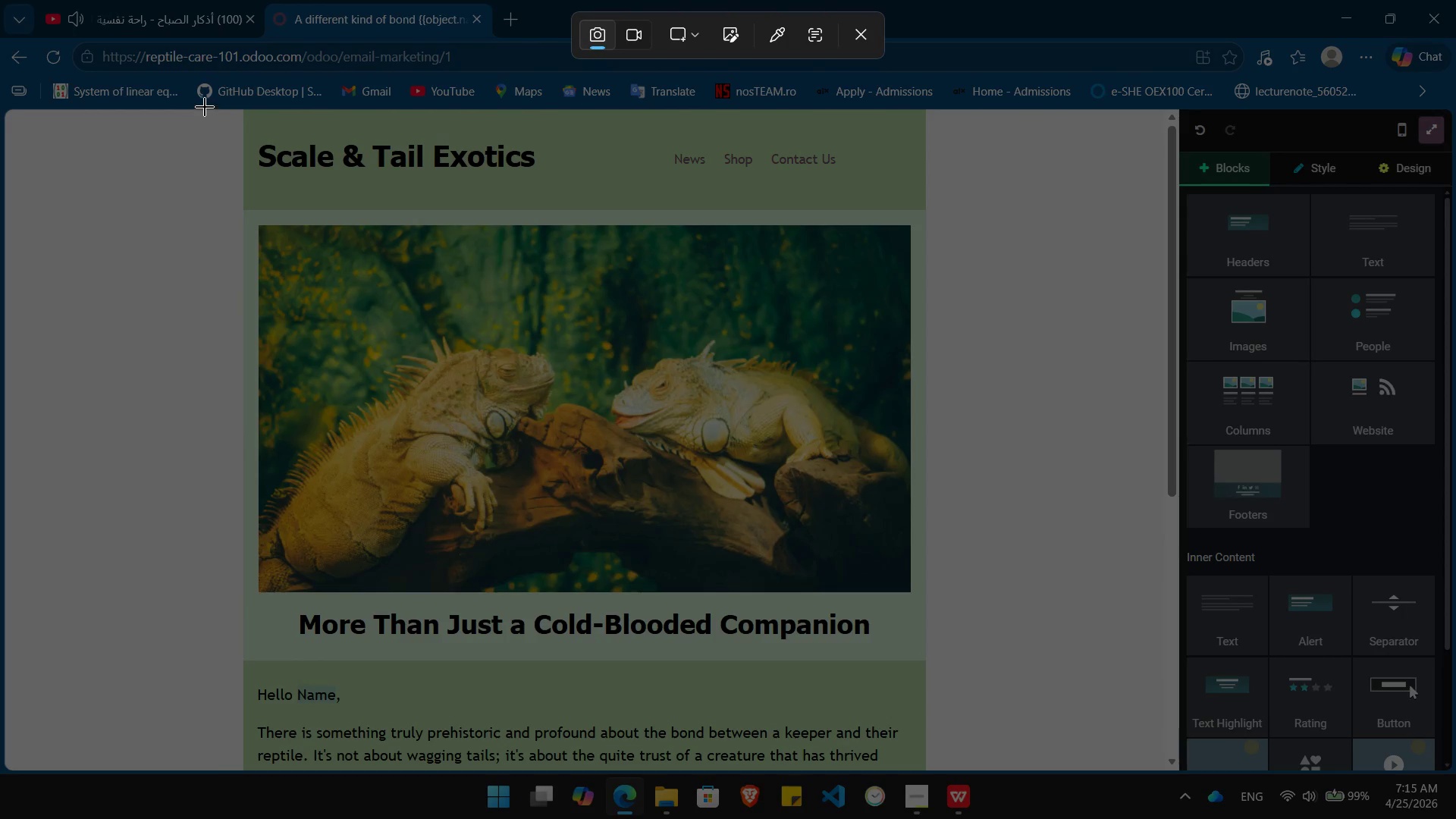 
left_click_drag(start_coordinate=[199, 109], to_coordinate=[949, 767])
 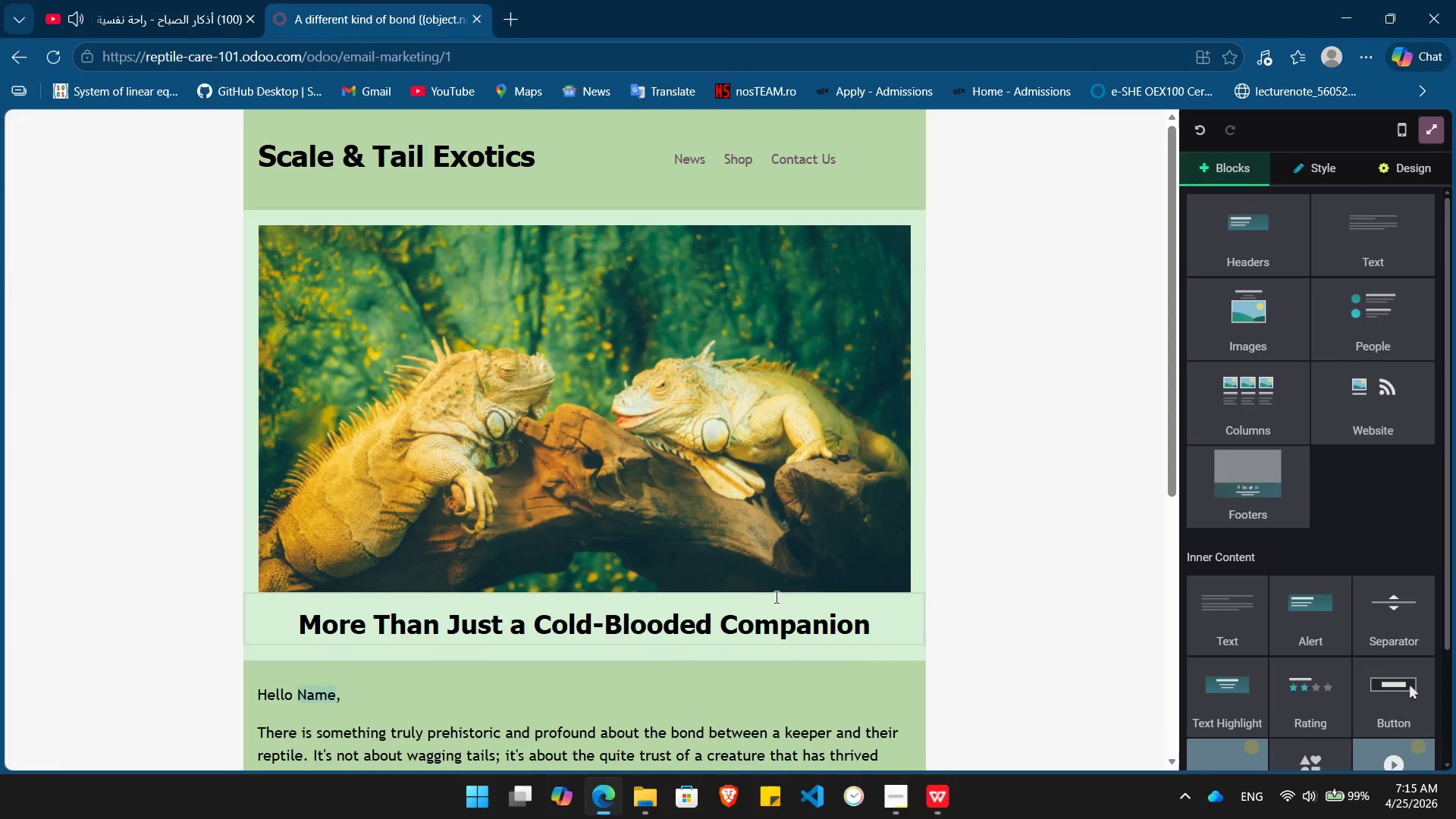 
mouse_move([764, 604])
 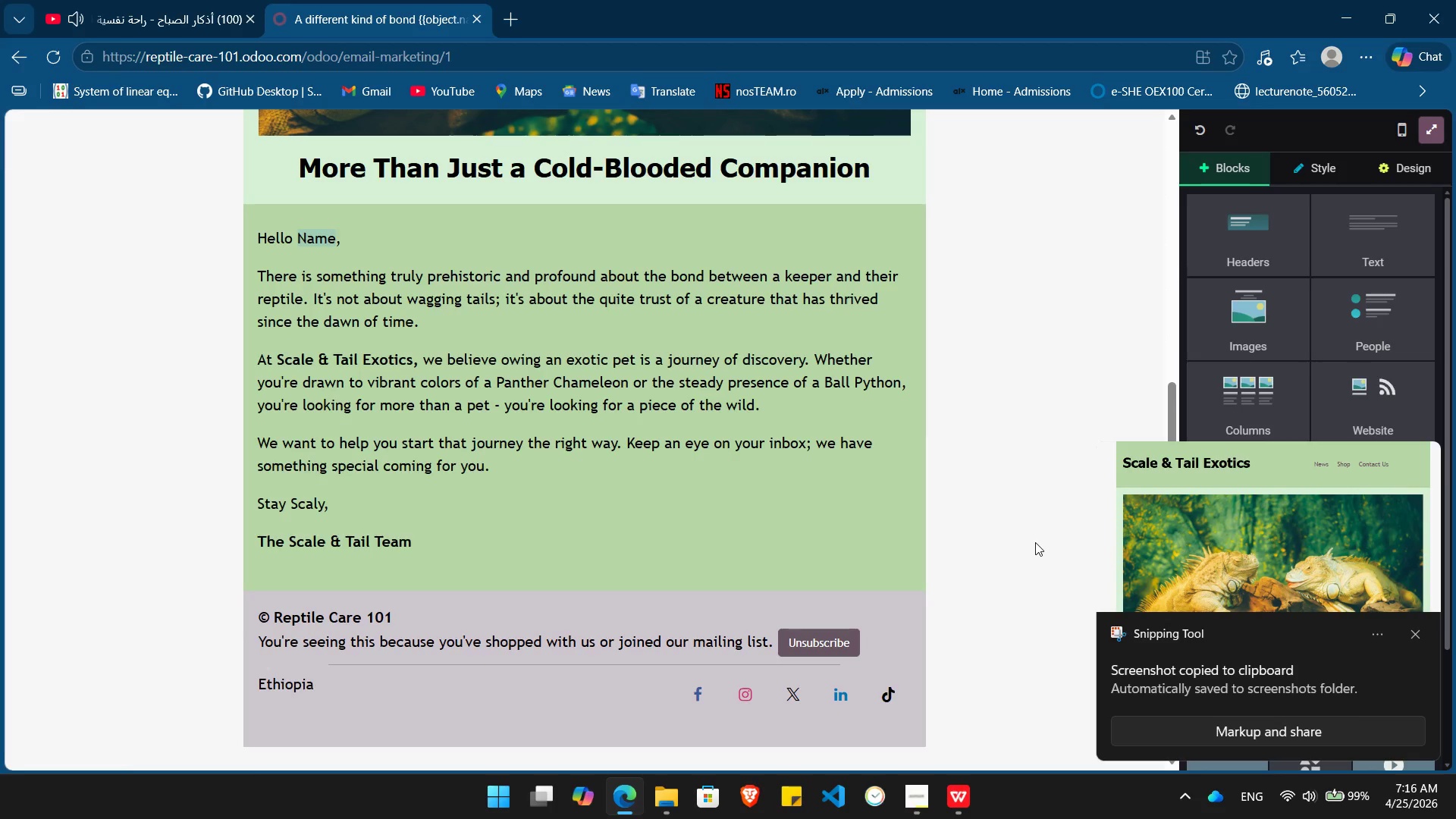 
left_click([1035, 542])
 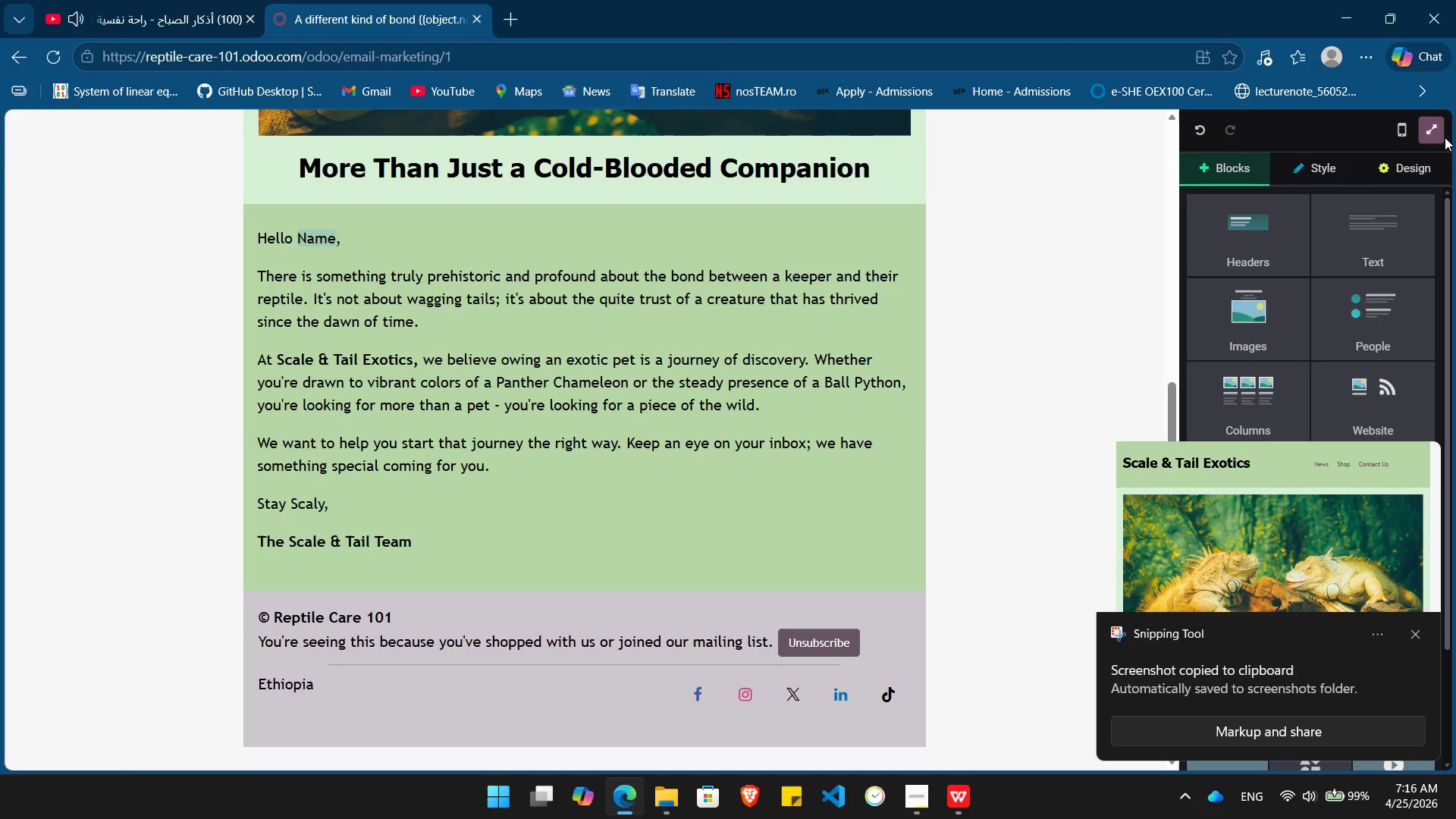 
left_click([1438, 127])
 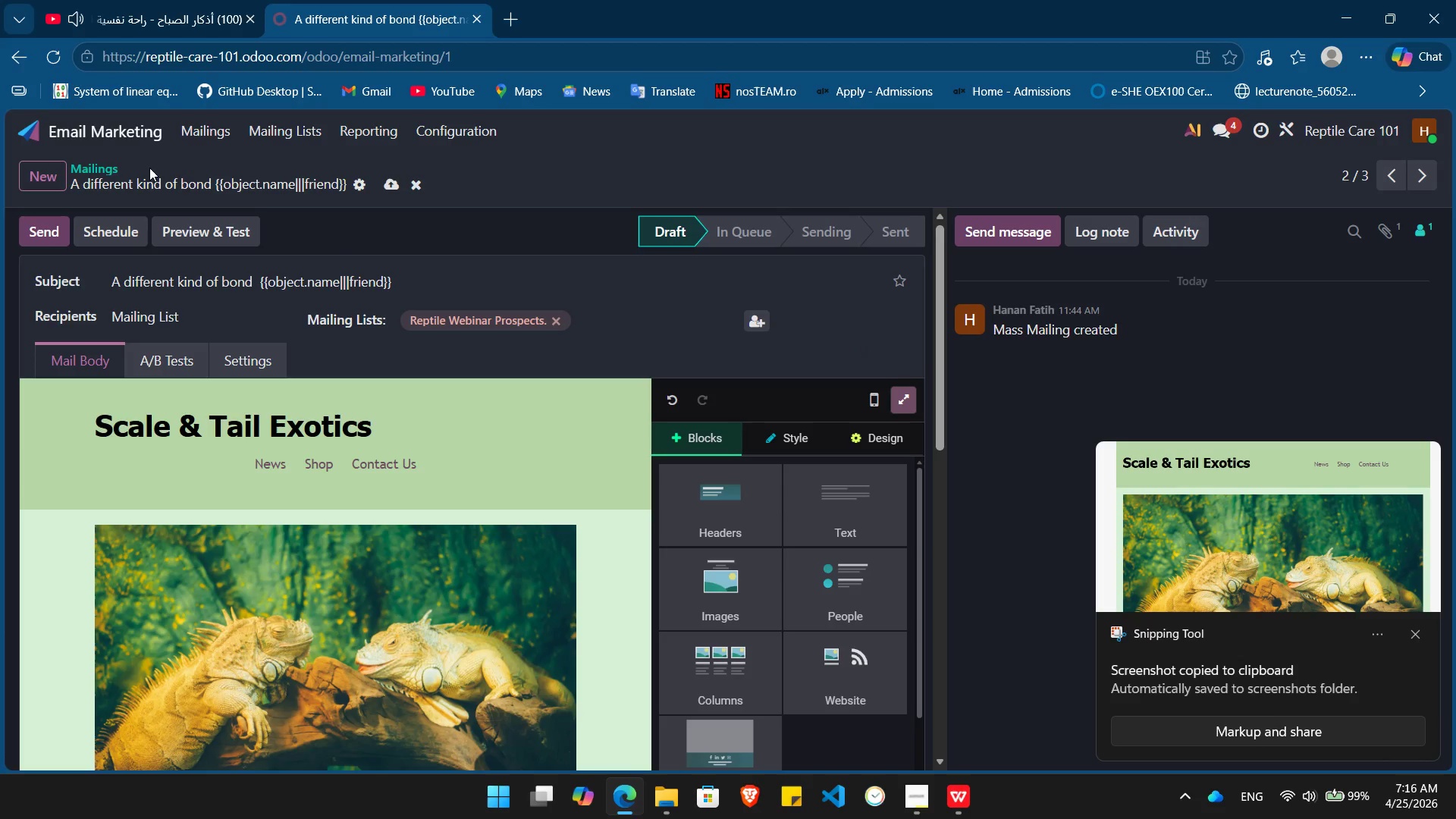 
left_click([197, 129])
 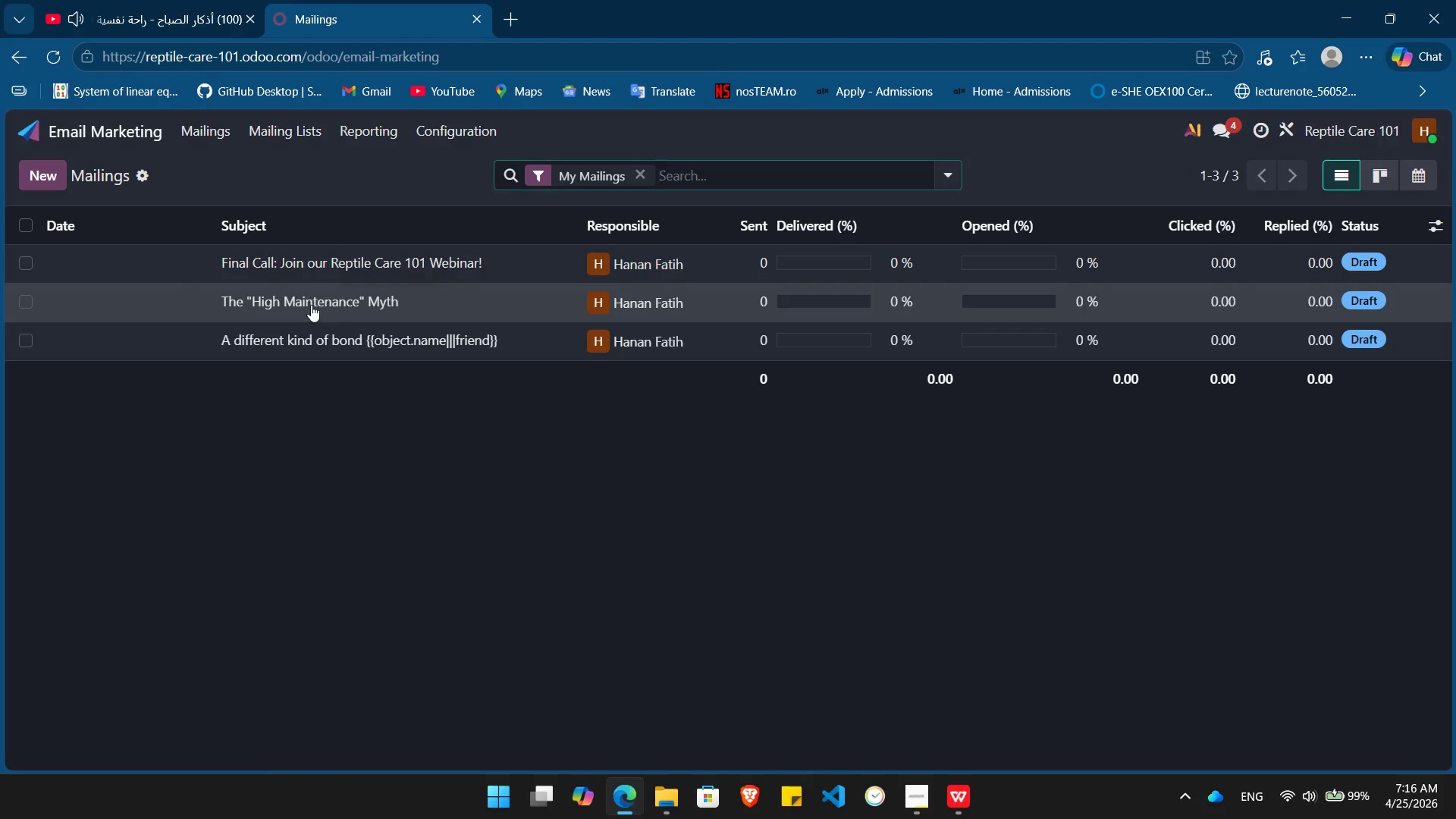 
wait(5.67)
 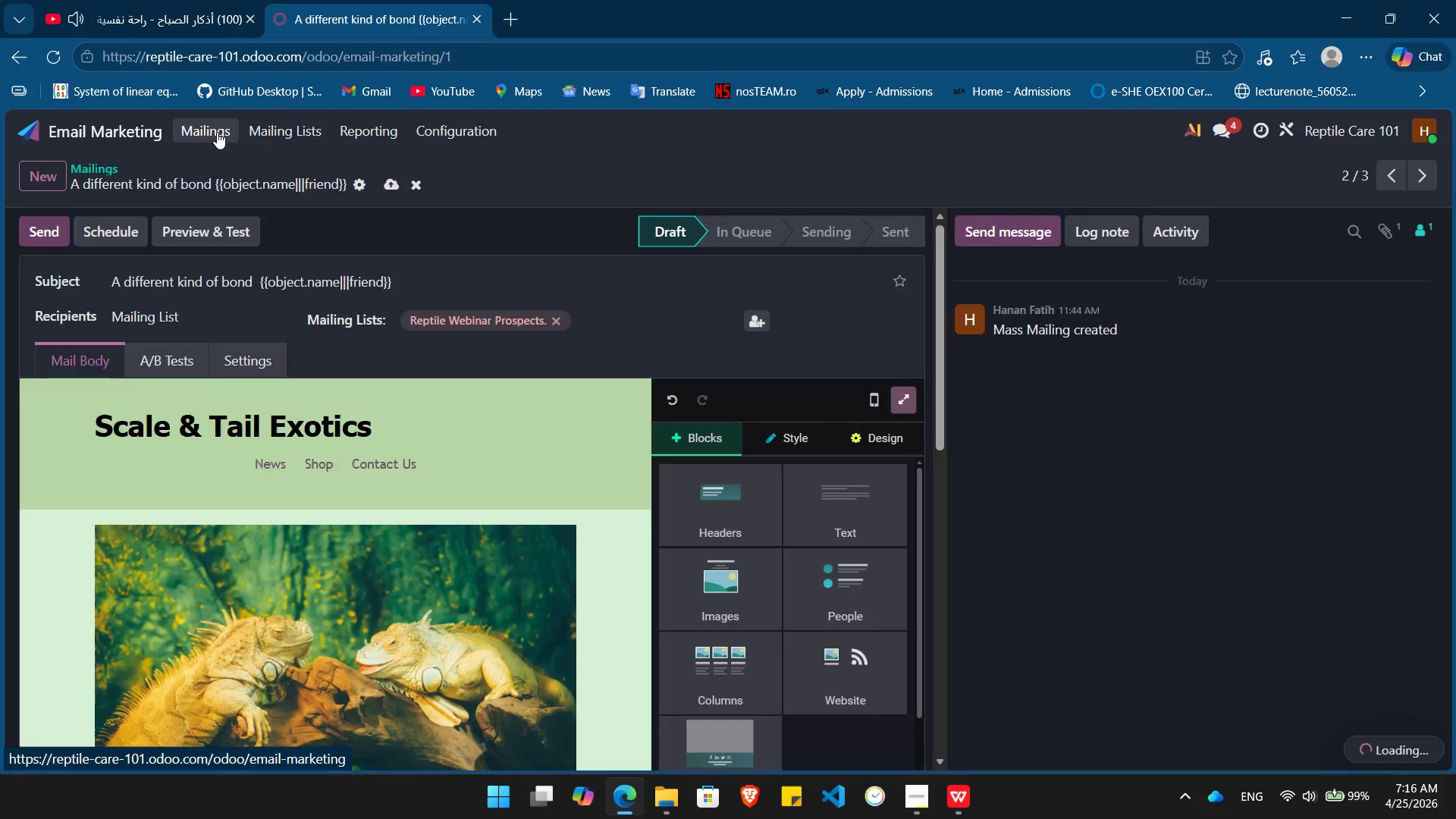 
left_click([311, 303])
 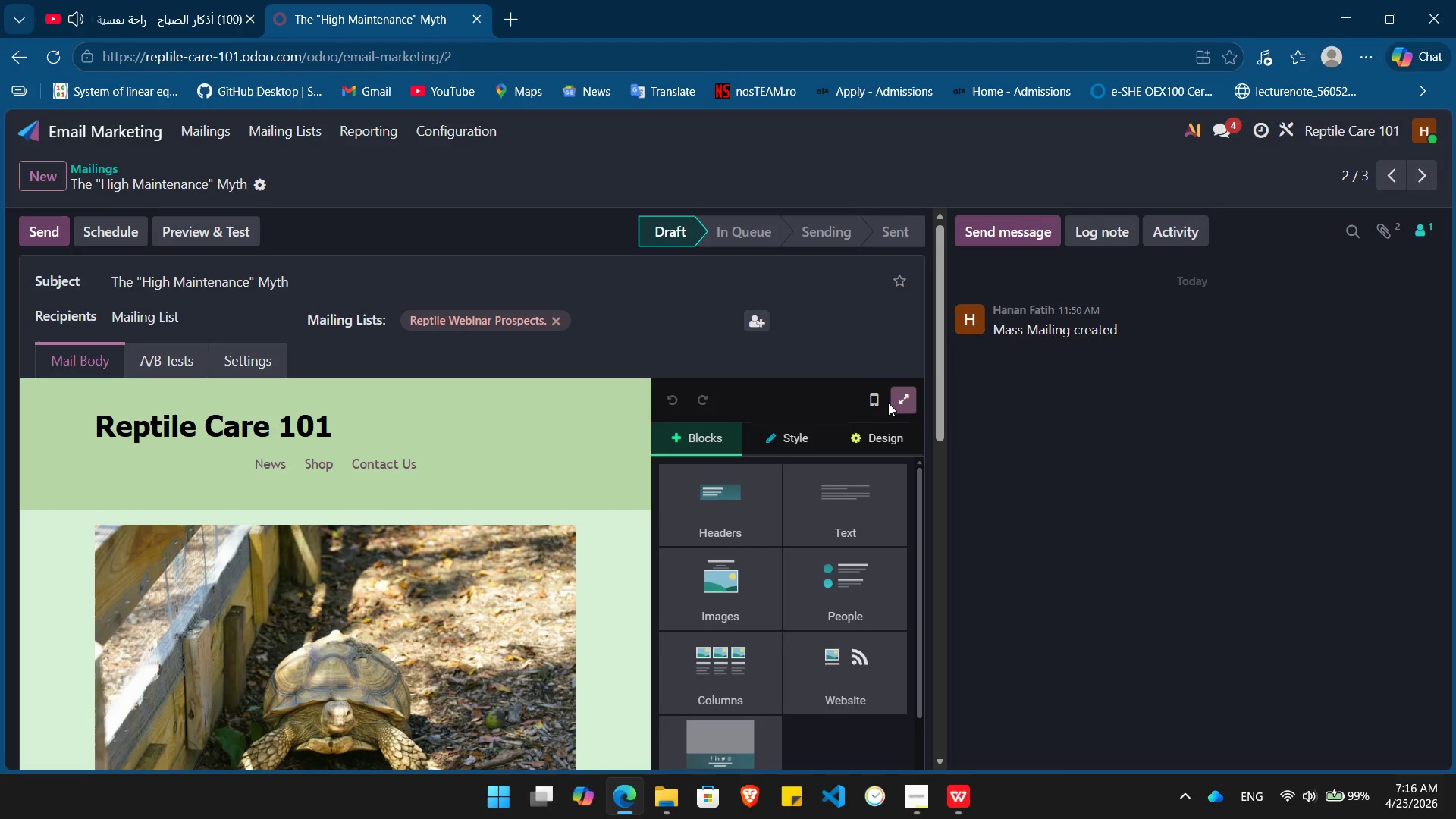 
left_click([897, 403])
 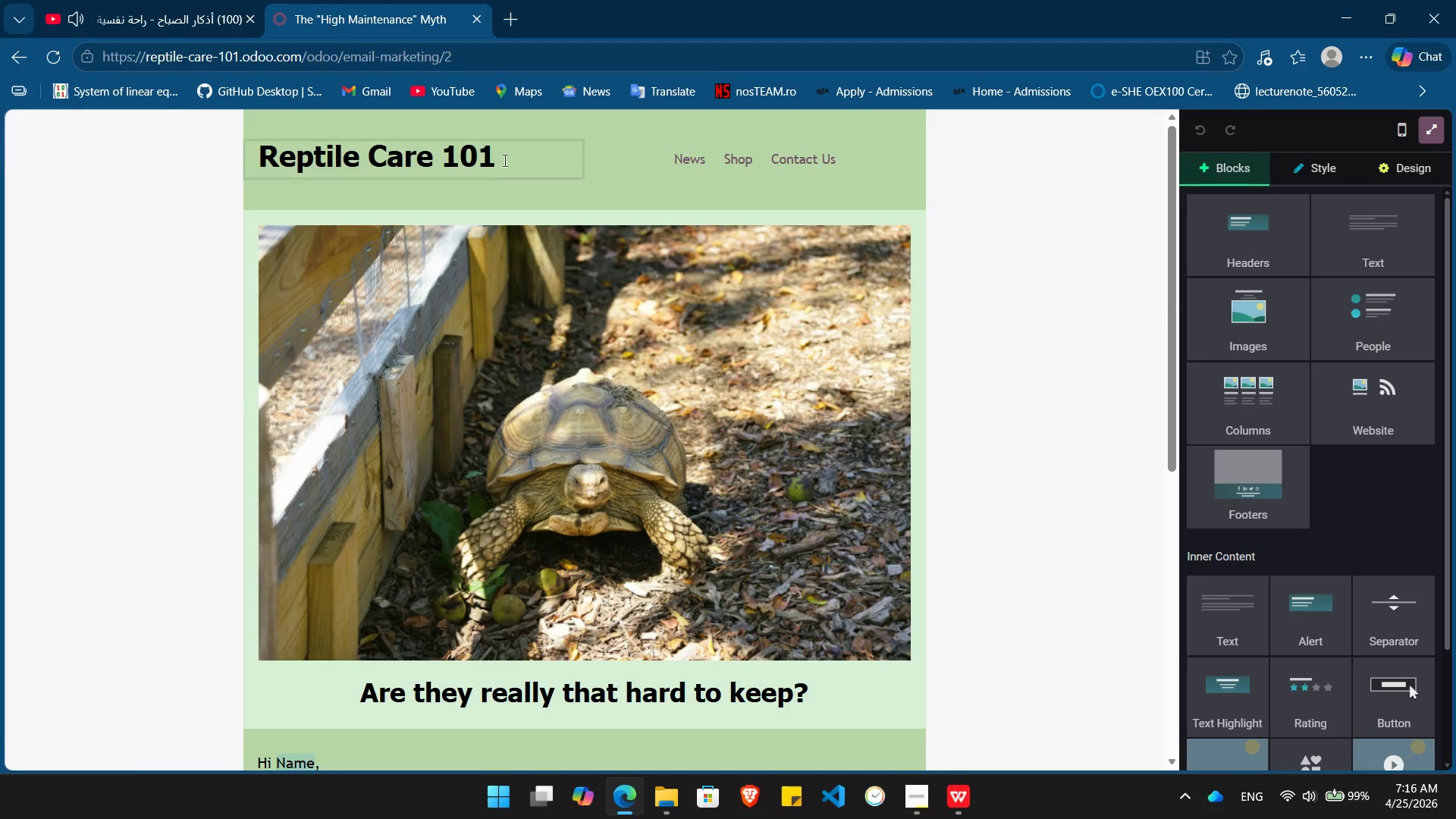 
left_click_drag(start_coordinate=[501, 155], to_coordinate=[284, 155])
 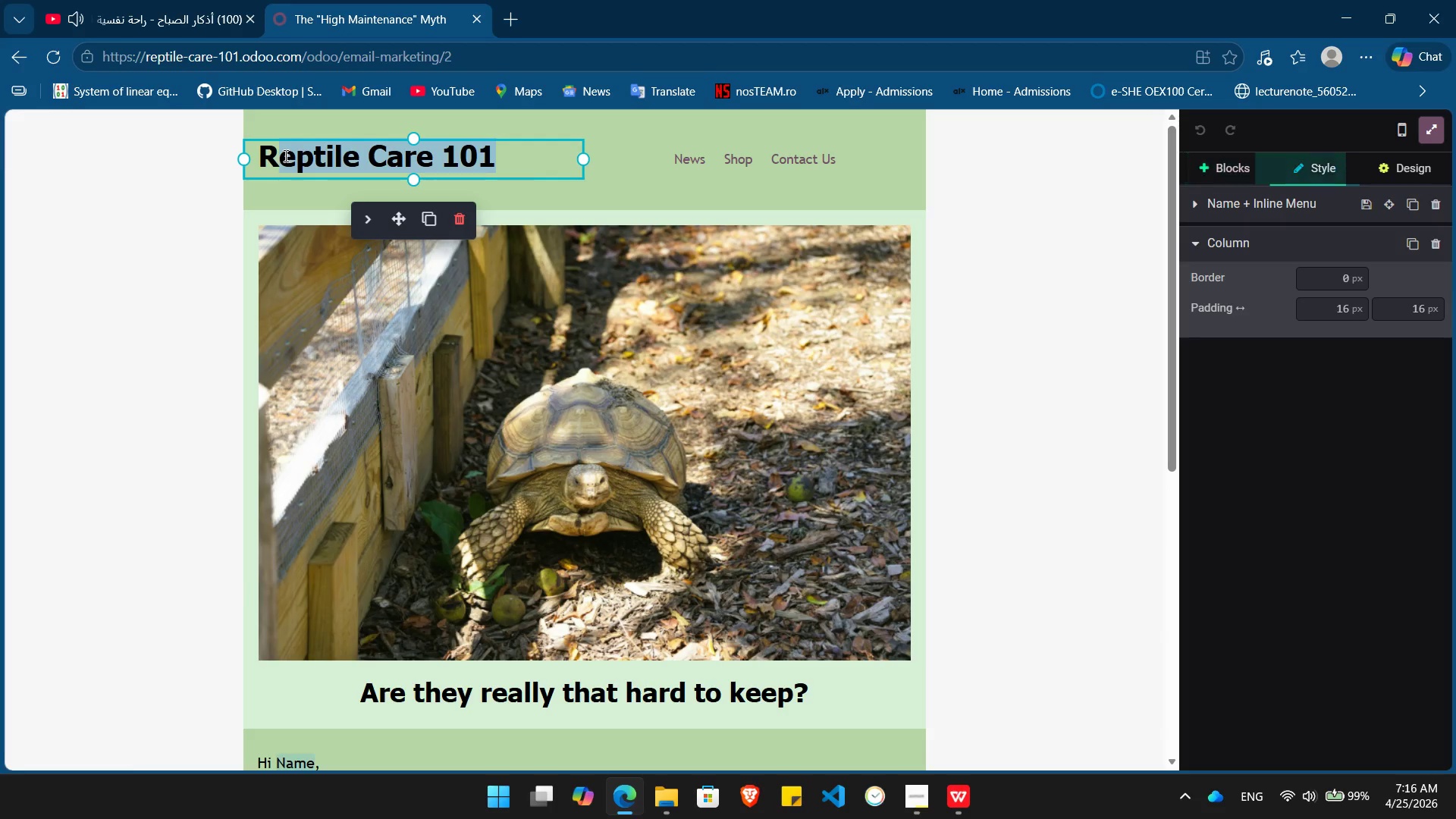 
key(Control+V)
 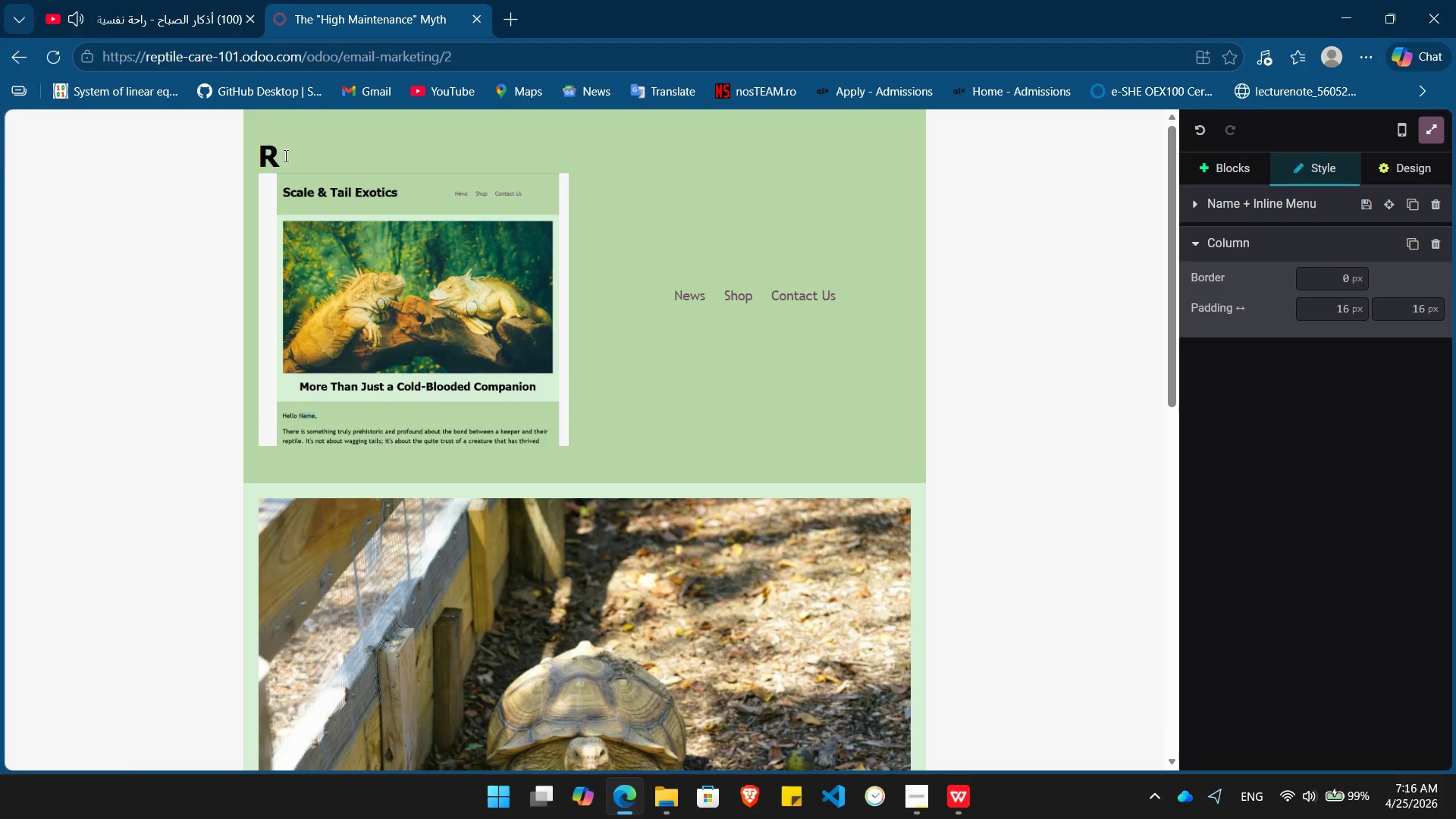 
key(Control+Z)
 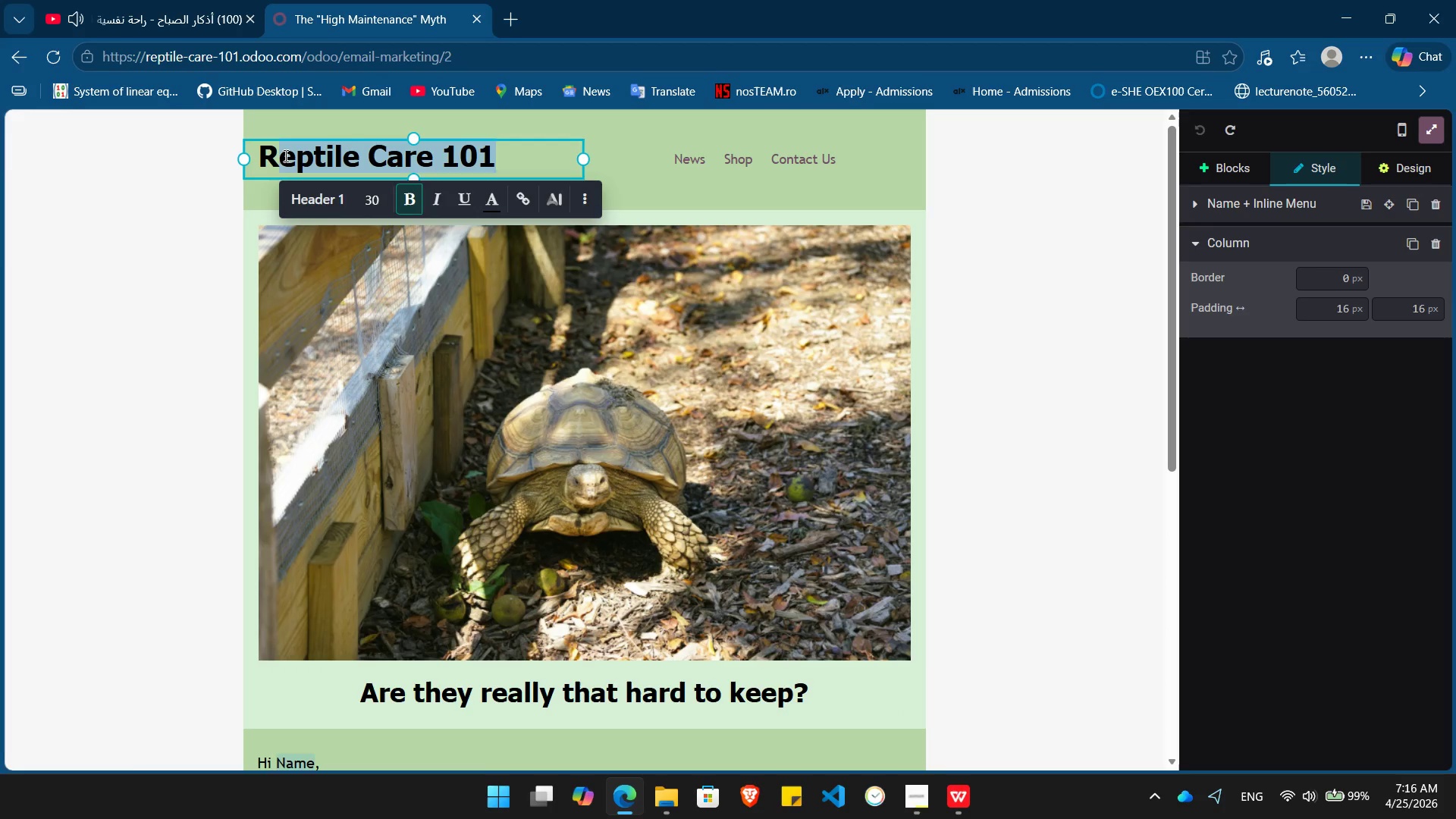 
key(Meta+V)
 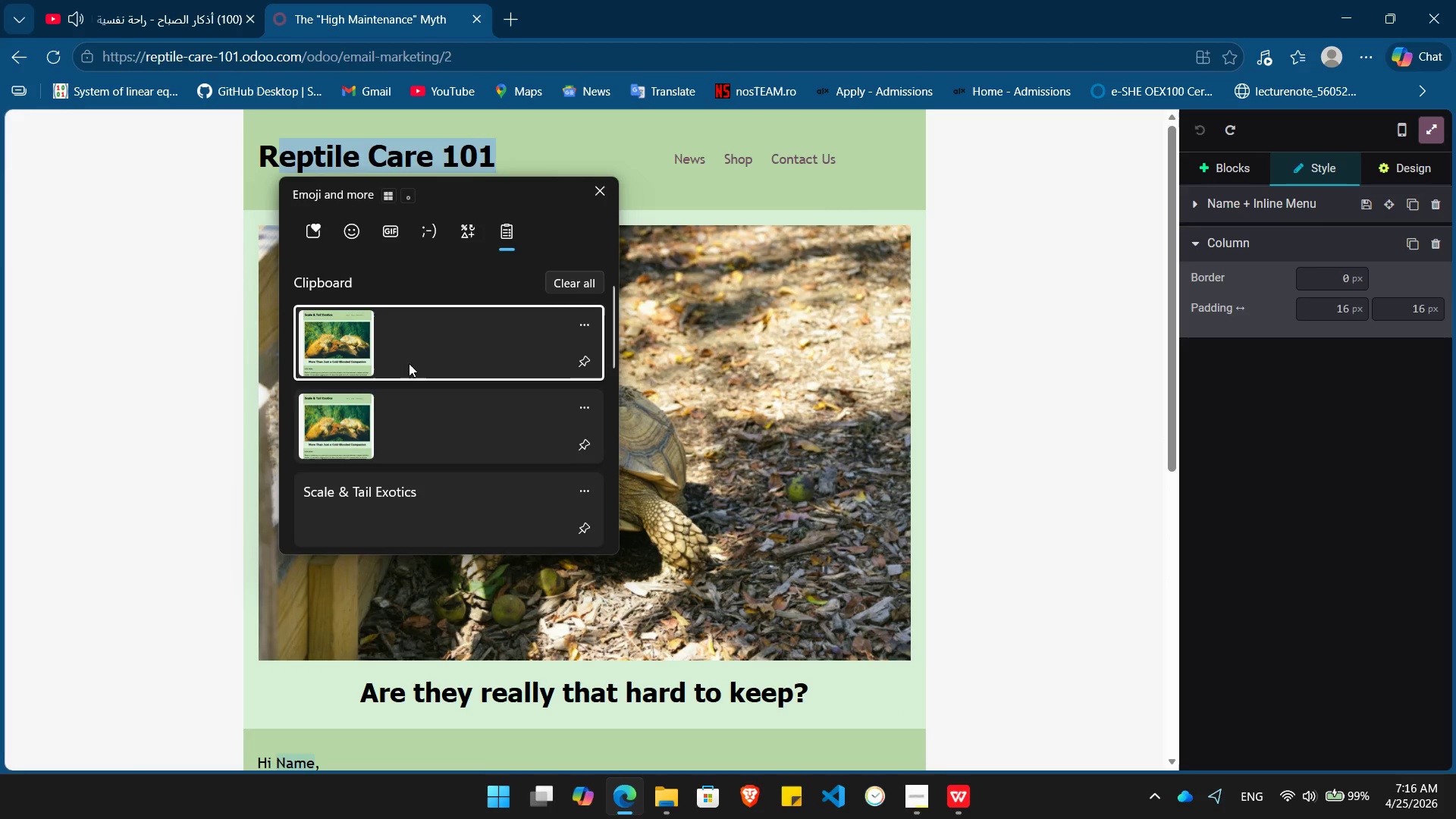 
left_click([400, 505])
 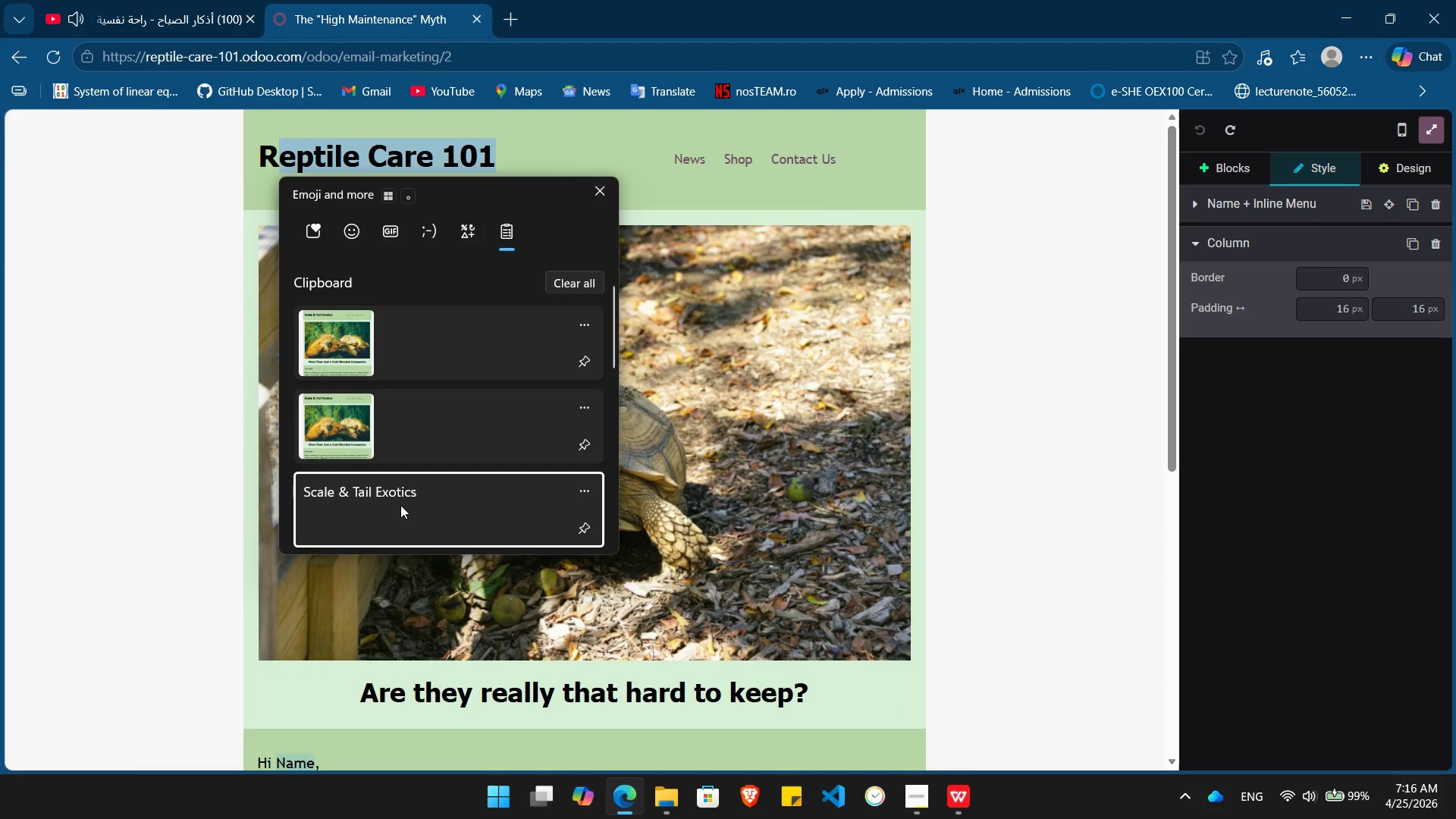 
key(Control+ControlLeft)
 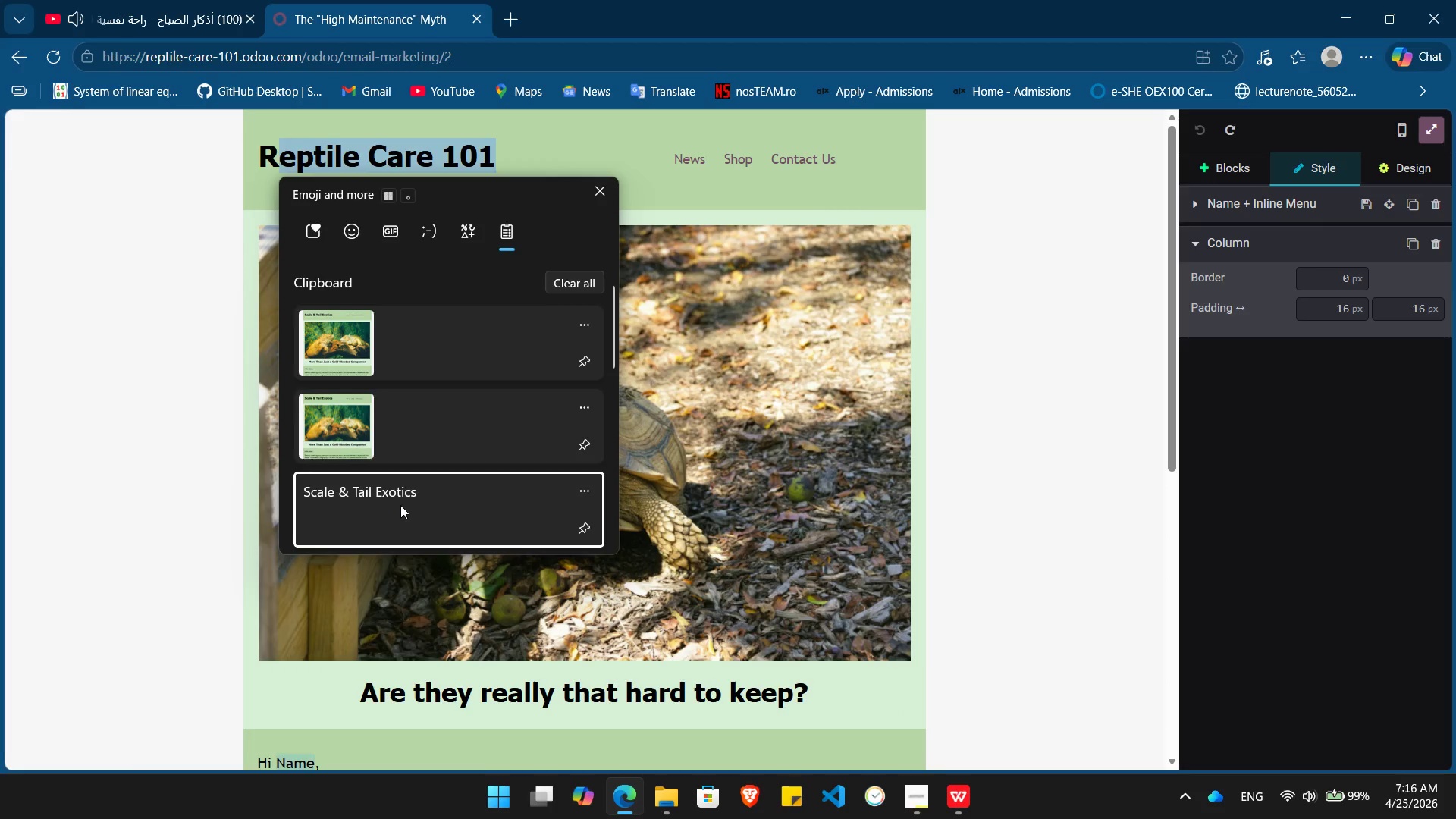 
key(Control+V)
 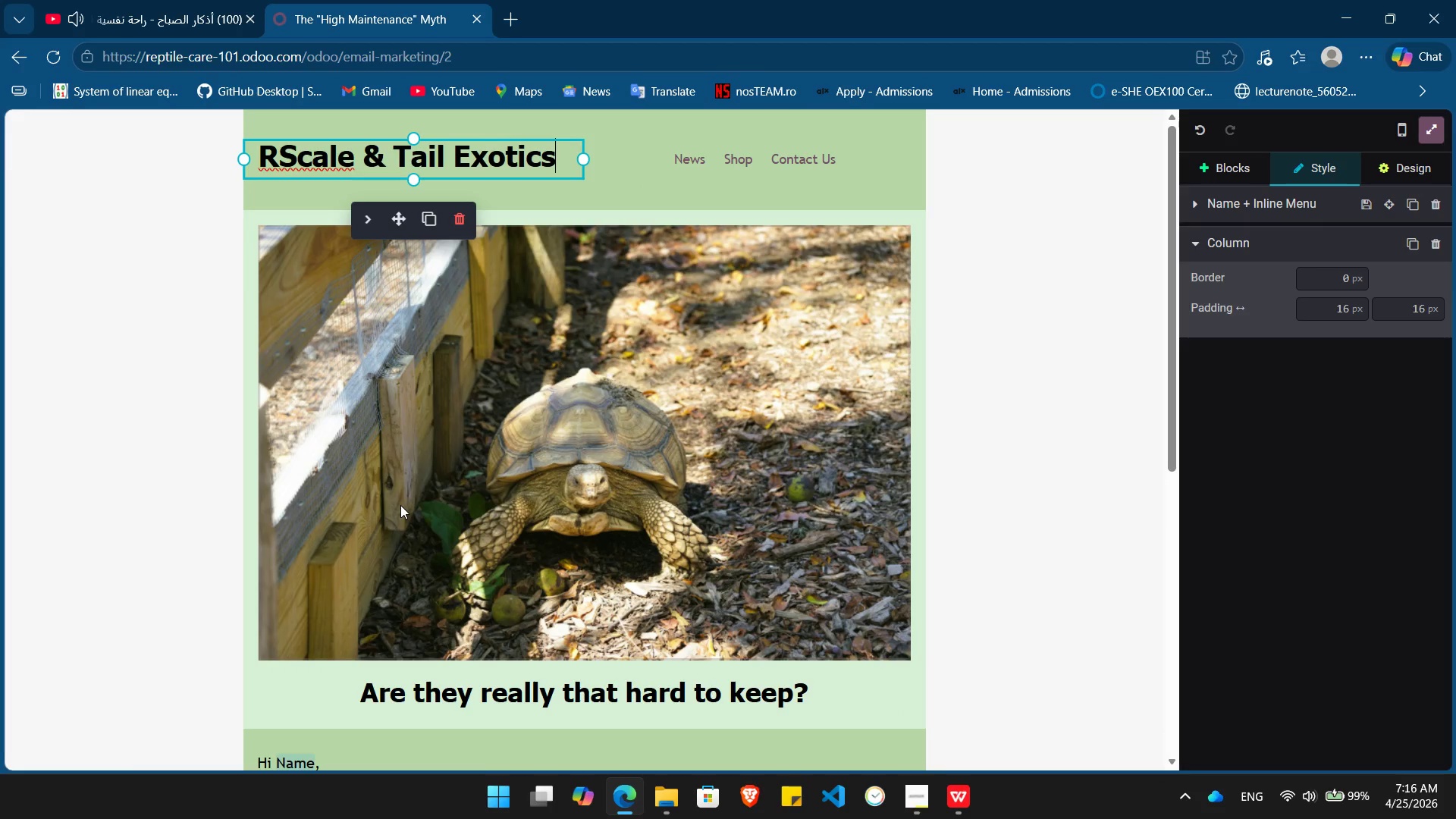 
key(Home)
 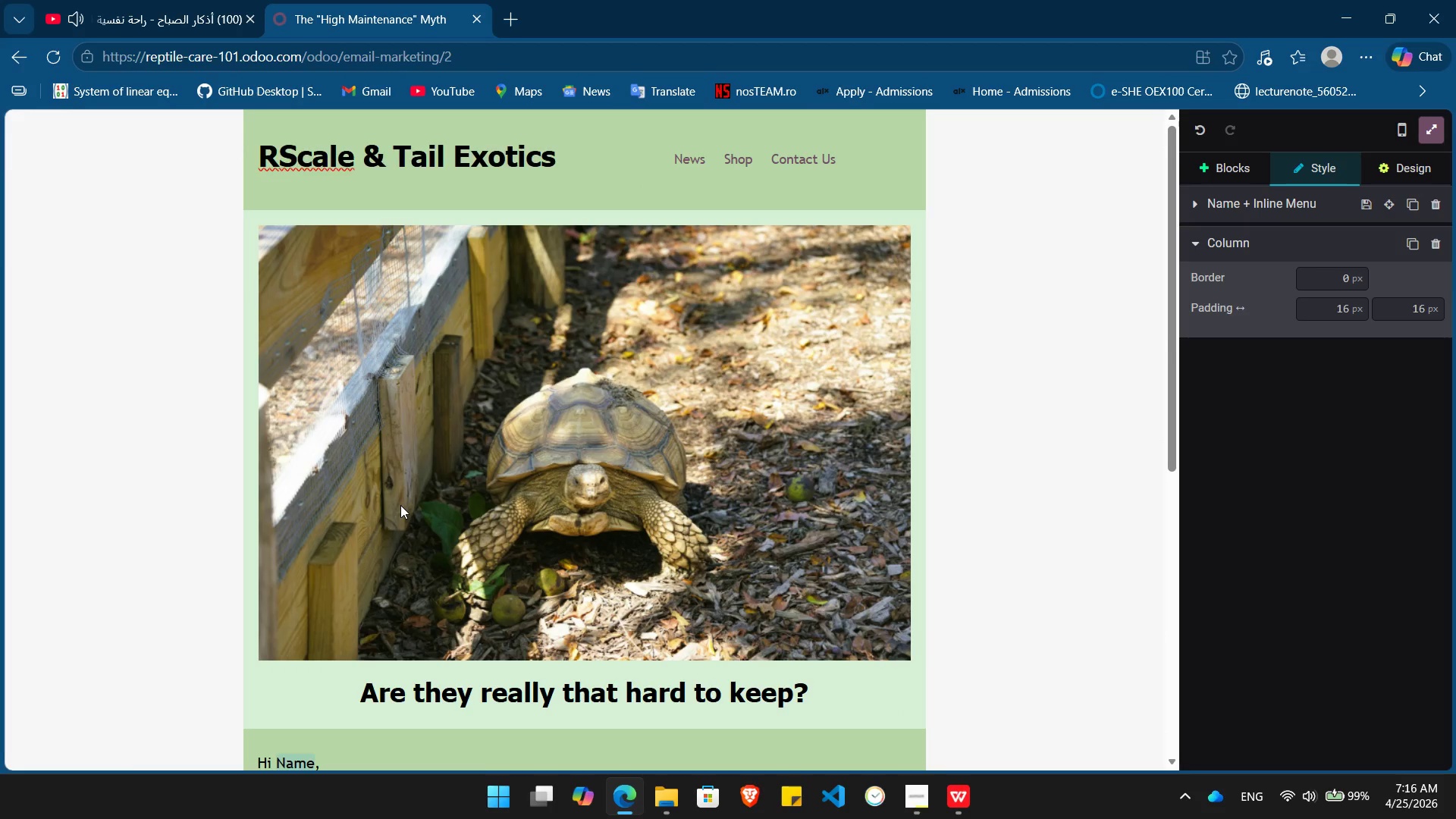 
key(Delete)
 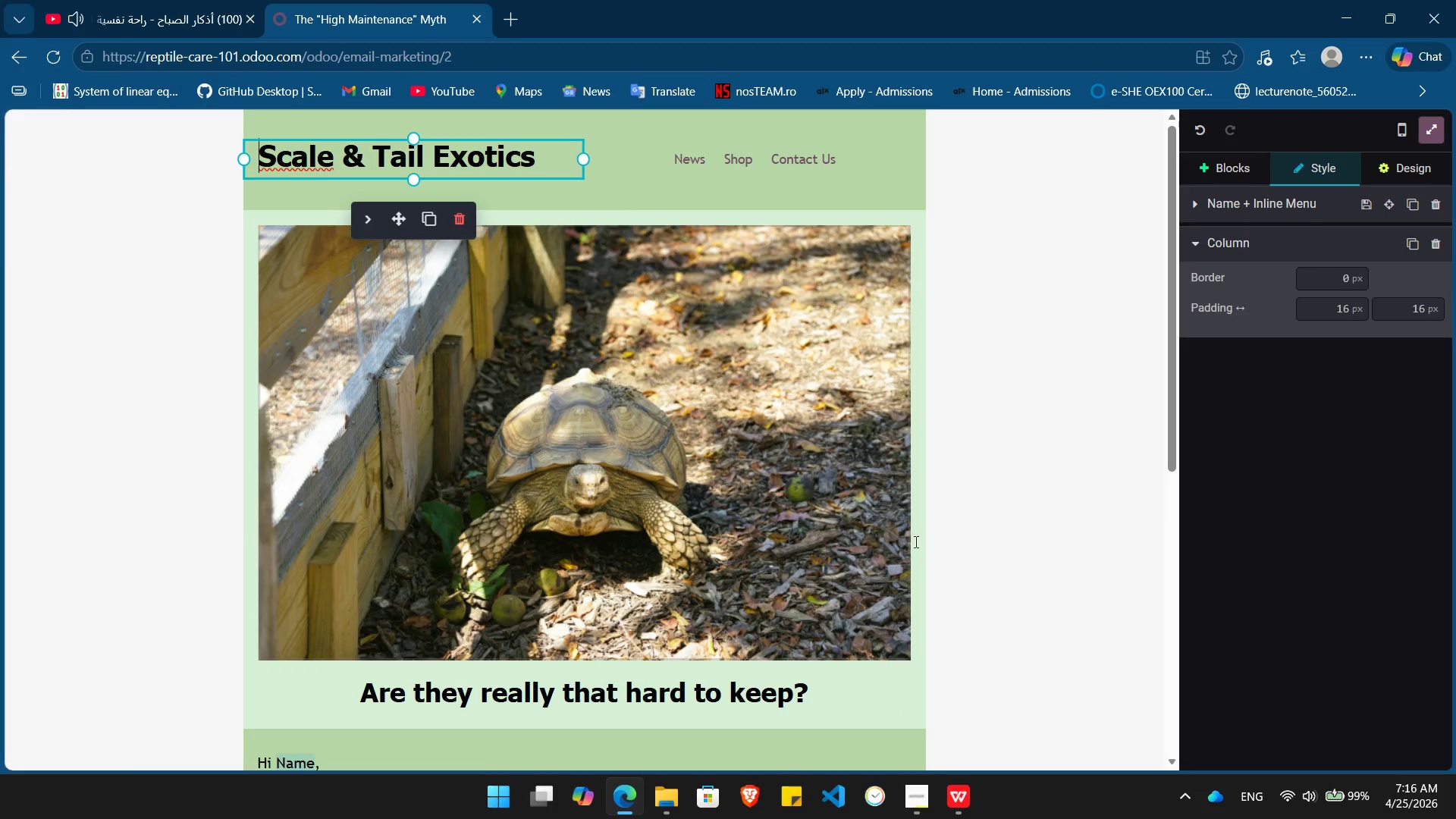 
left_click([923, 540])
 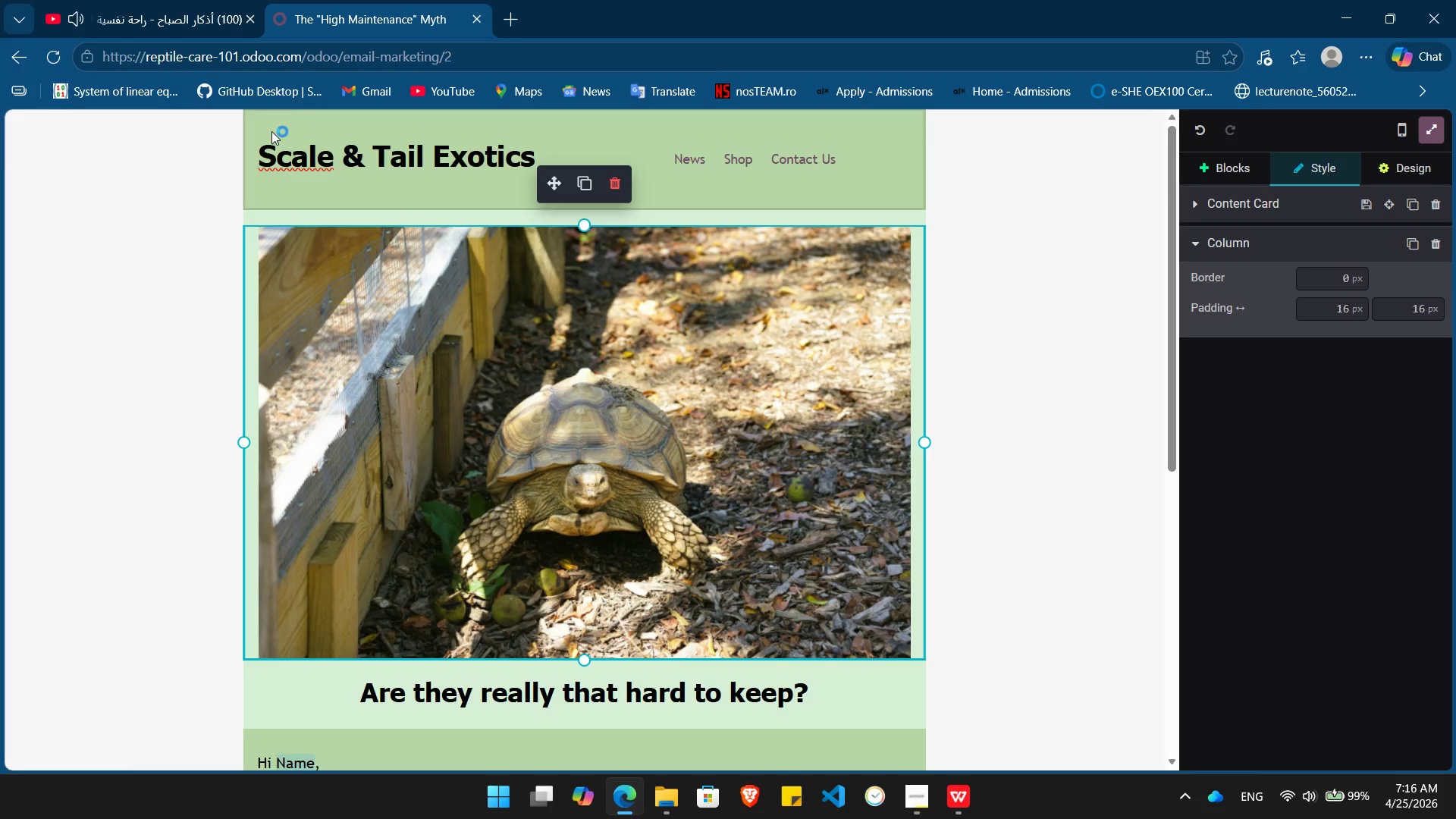 
left_click([288, 155])
 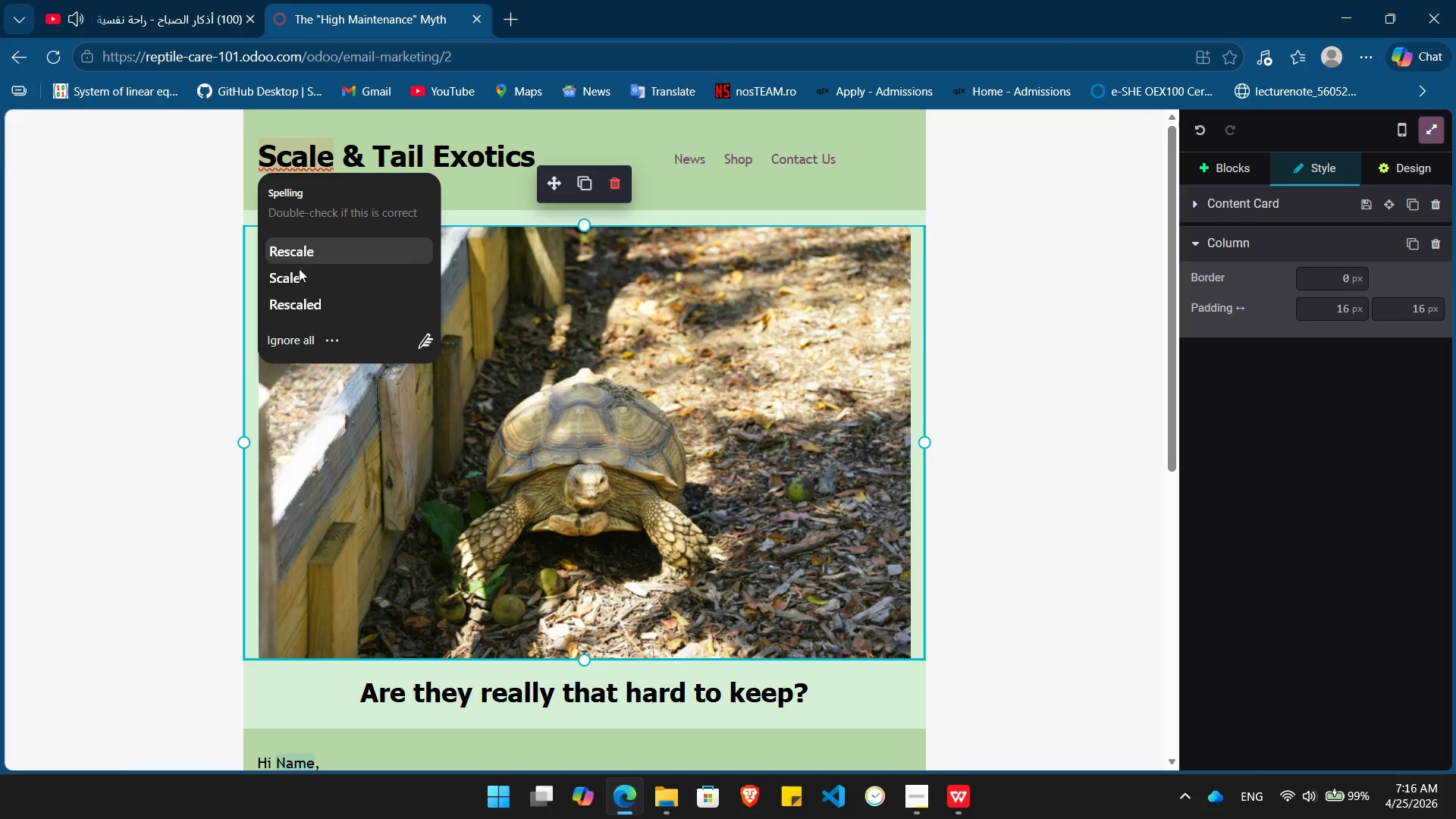 
left_click([298, 278])
 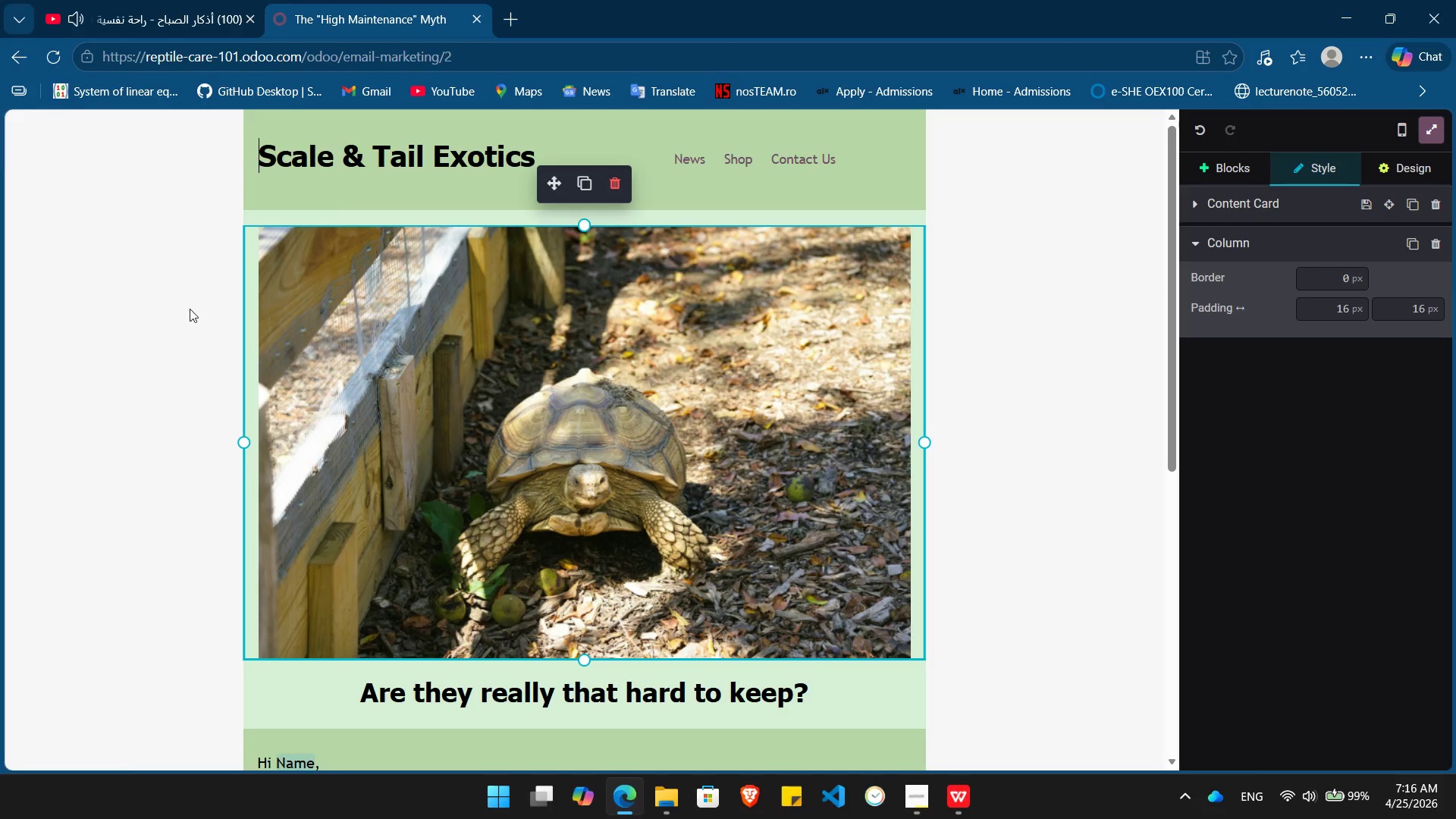 
left_click([188, 310])
 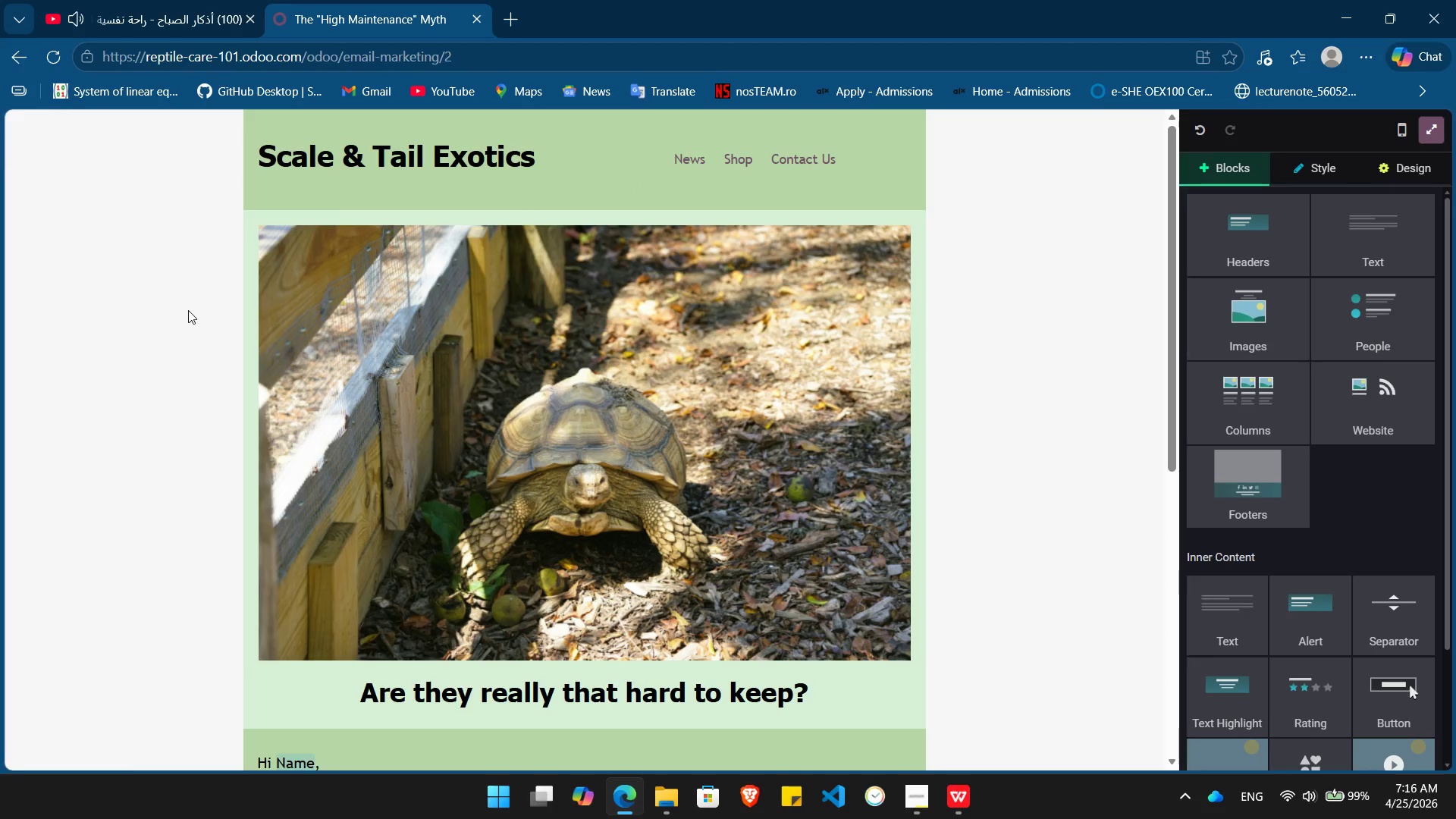 
key(PrintScreen)
 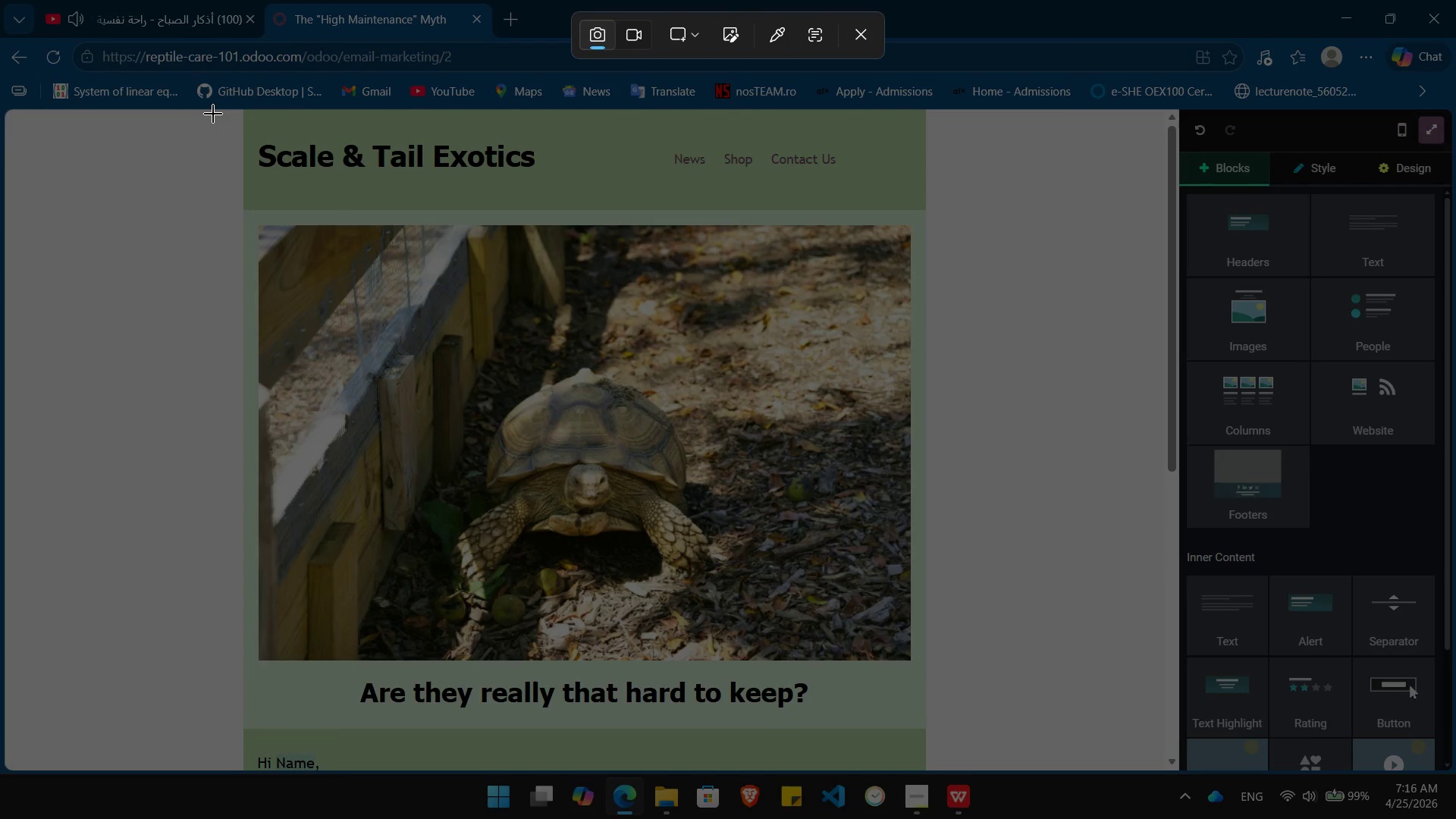 
left_click_drag(start_coordinate=[212, 108], to_coordinate=[956, 770])
 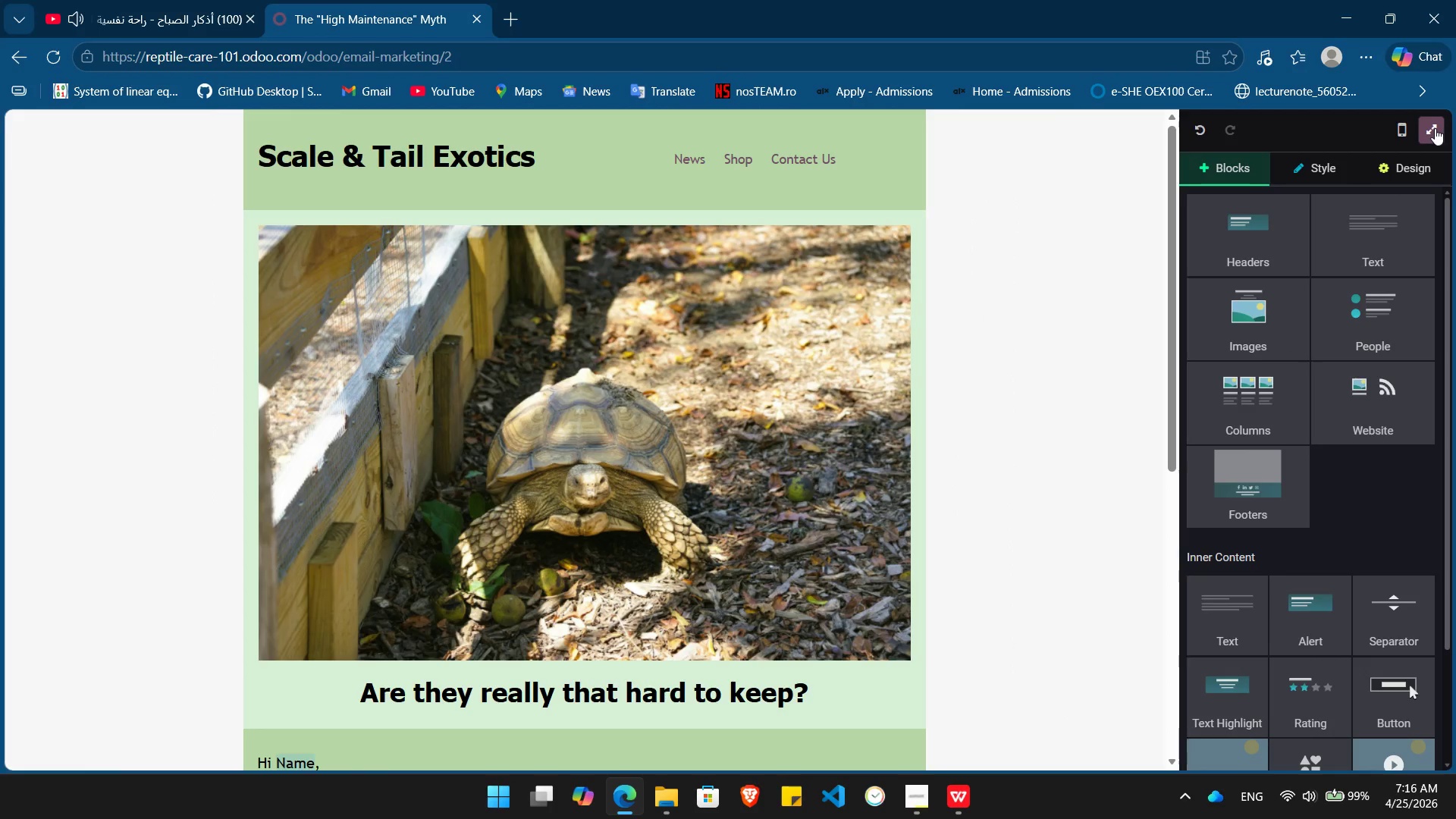 
left_click([1435, 128])
 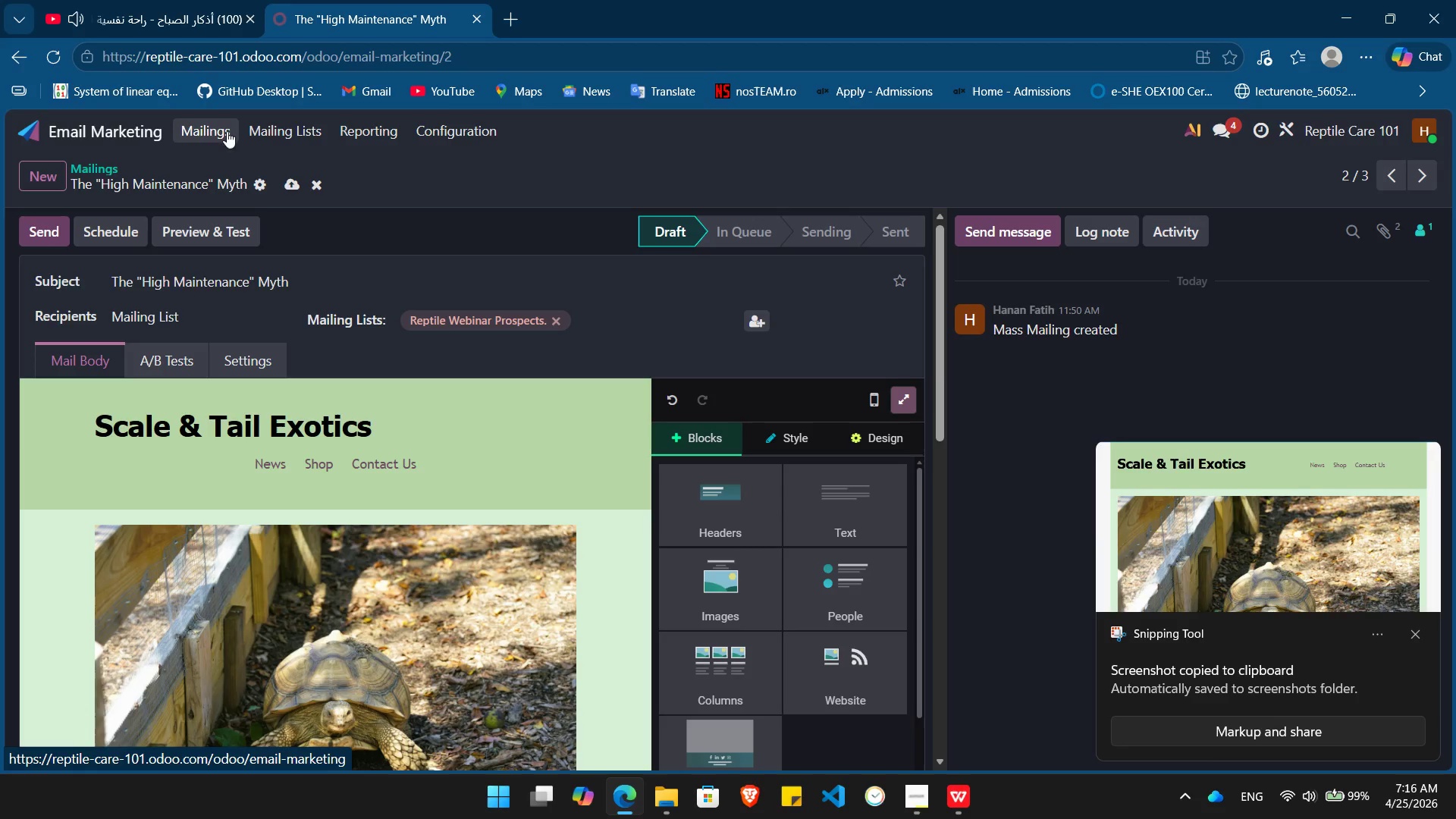 
left_click([212, 130])
 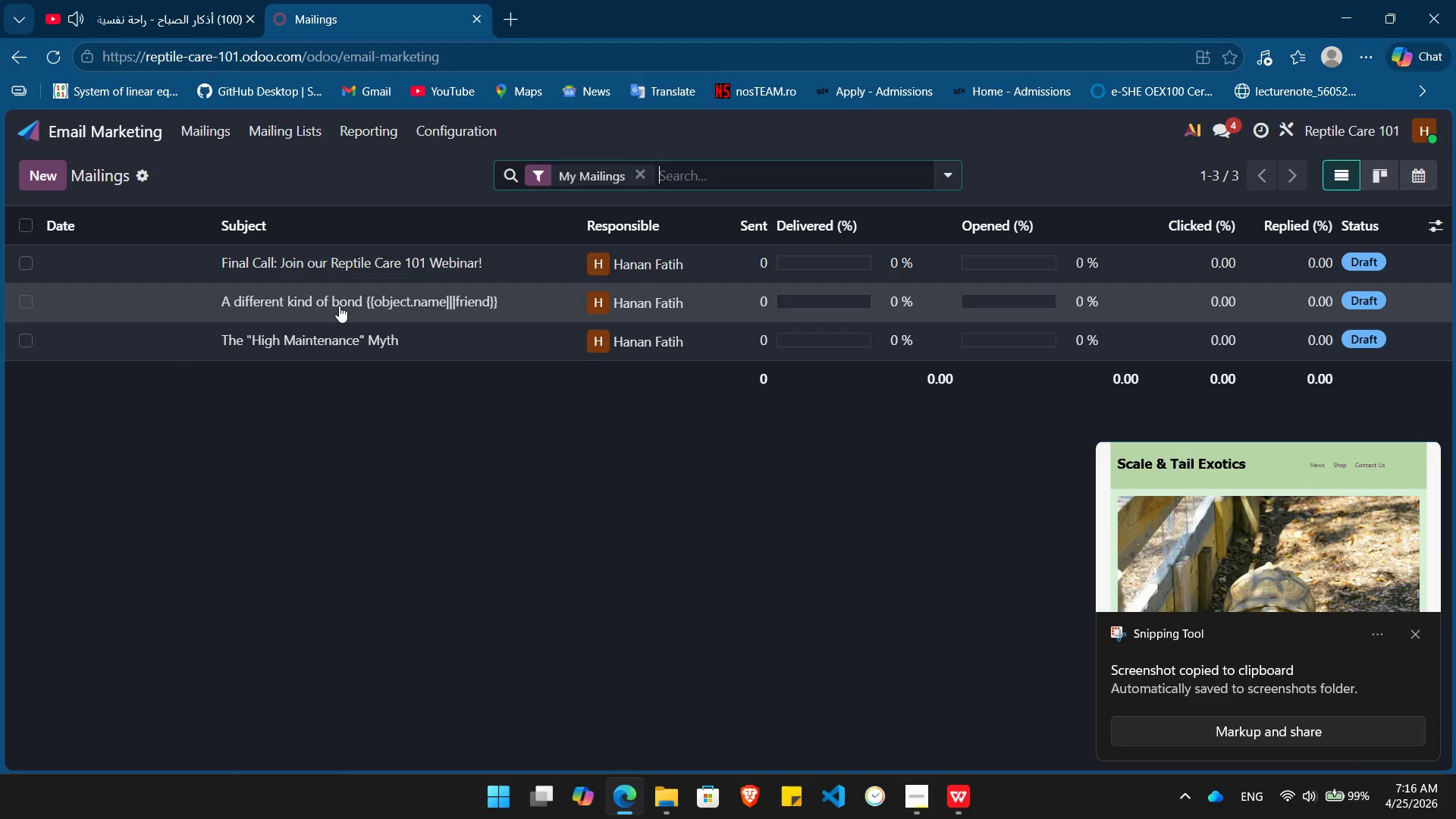 
wait(5.14)
 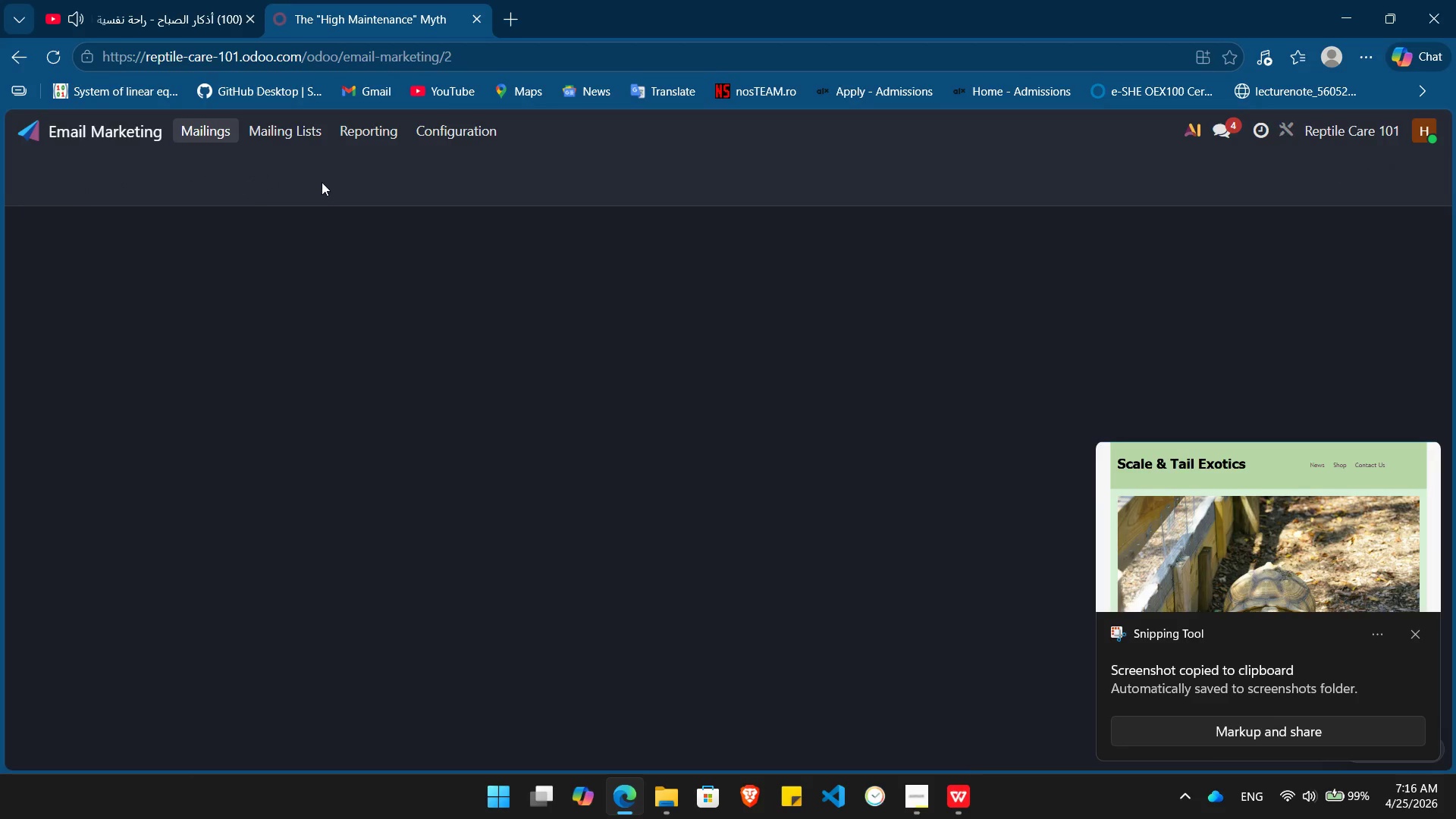 
left_click([339, 306])
 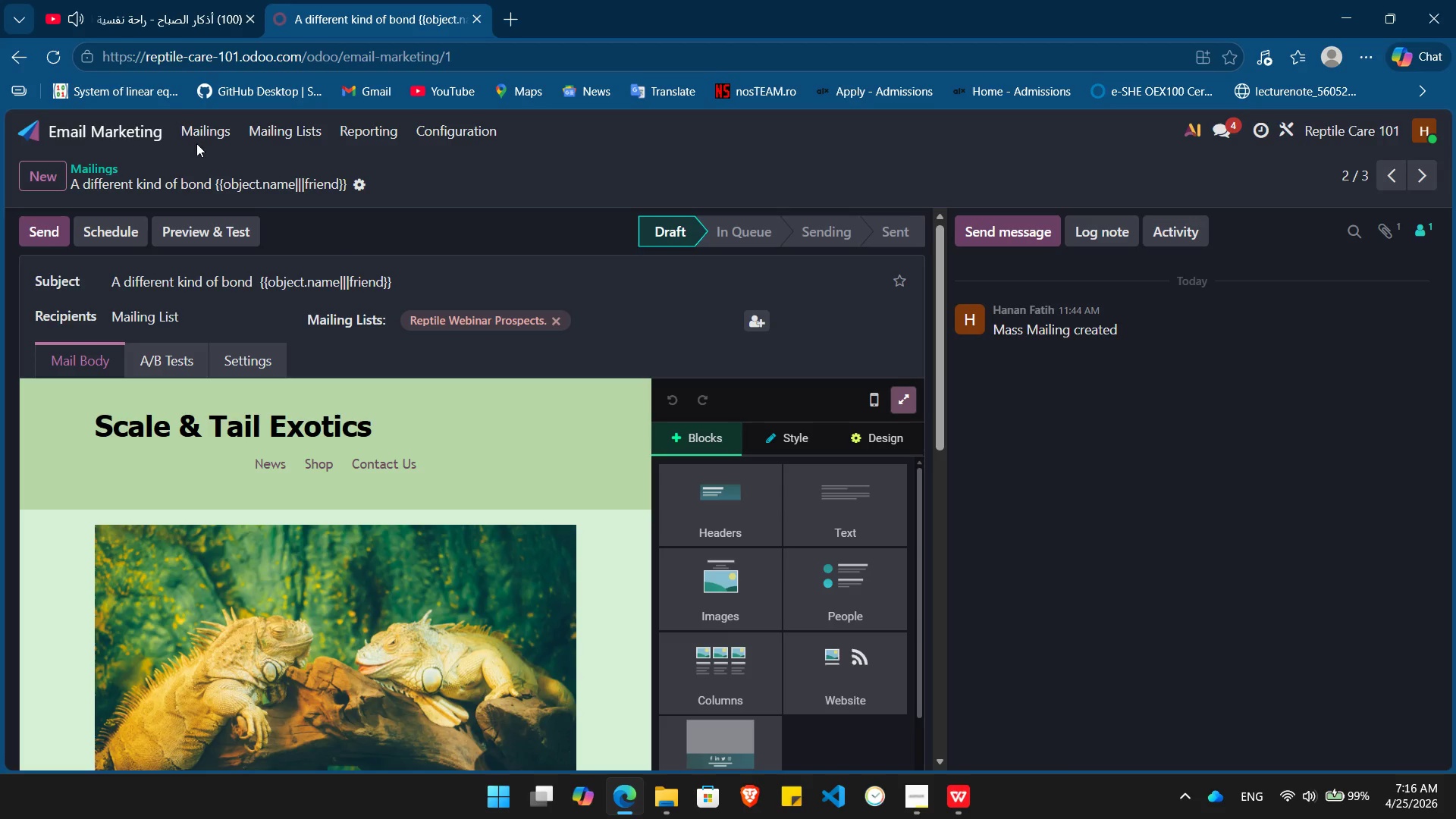 
left_click([203, 130])
 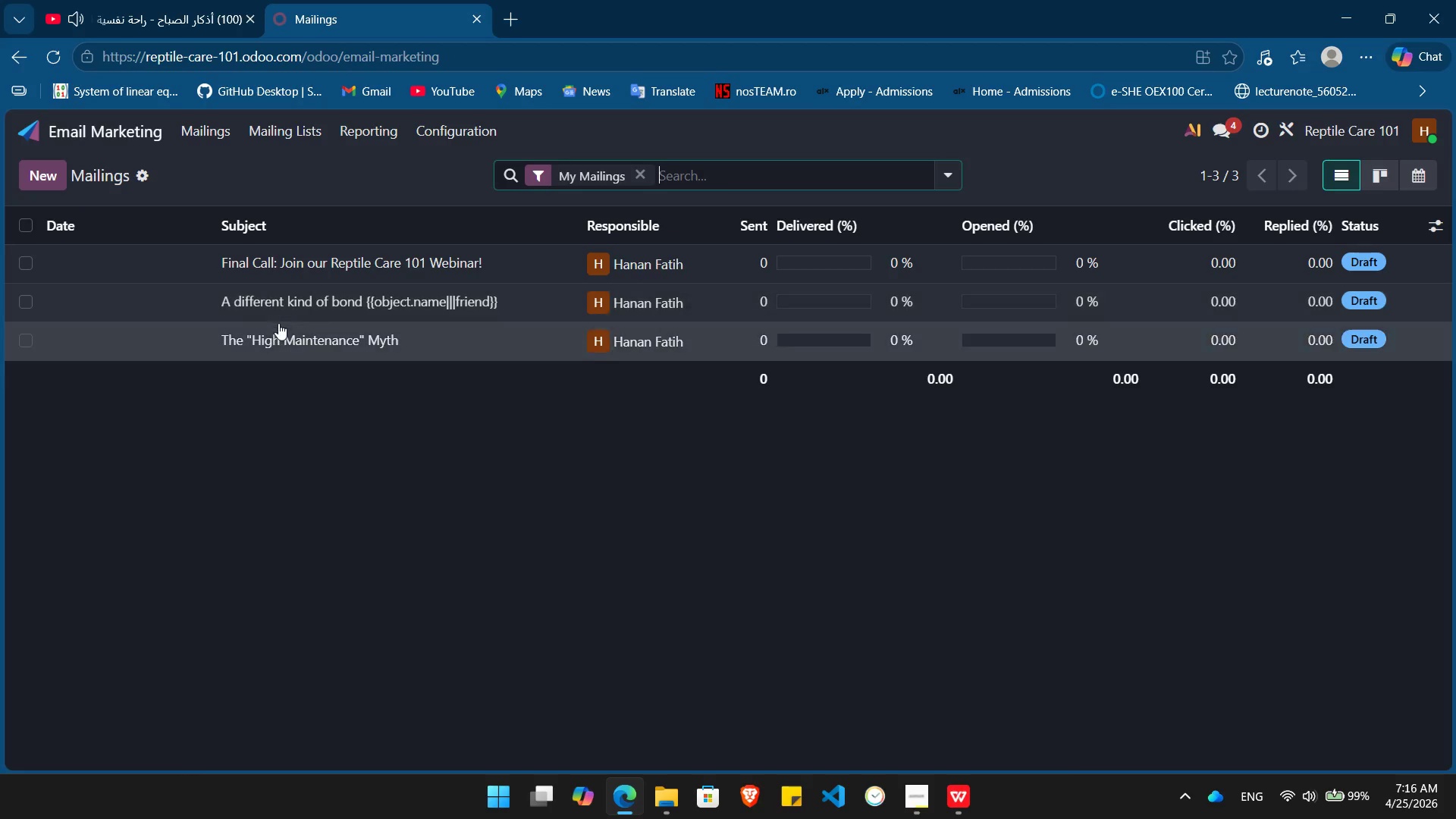 
left_click([282, 333])
 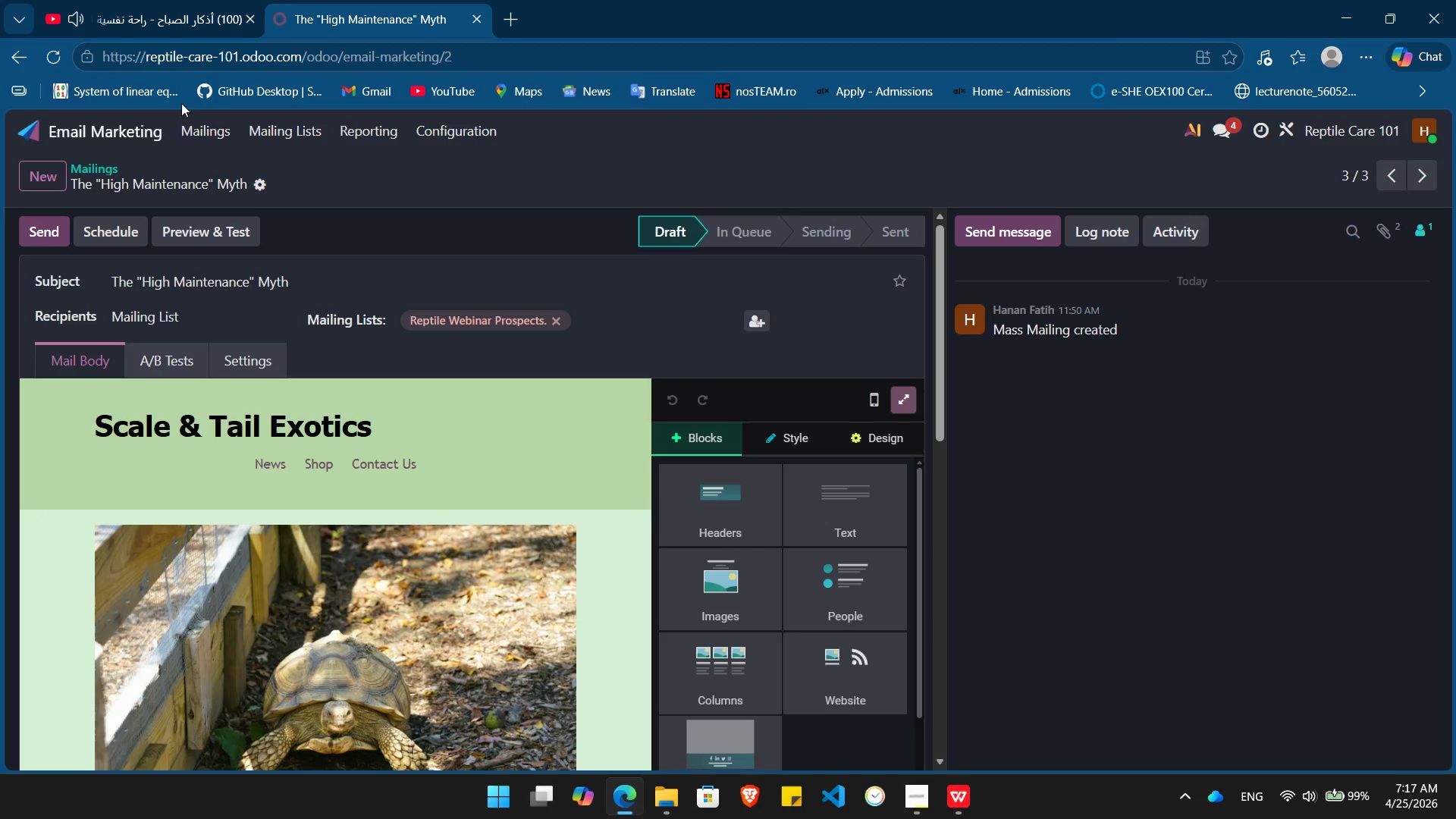 
left_click([193, 126])
 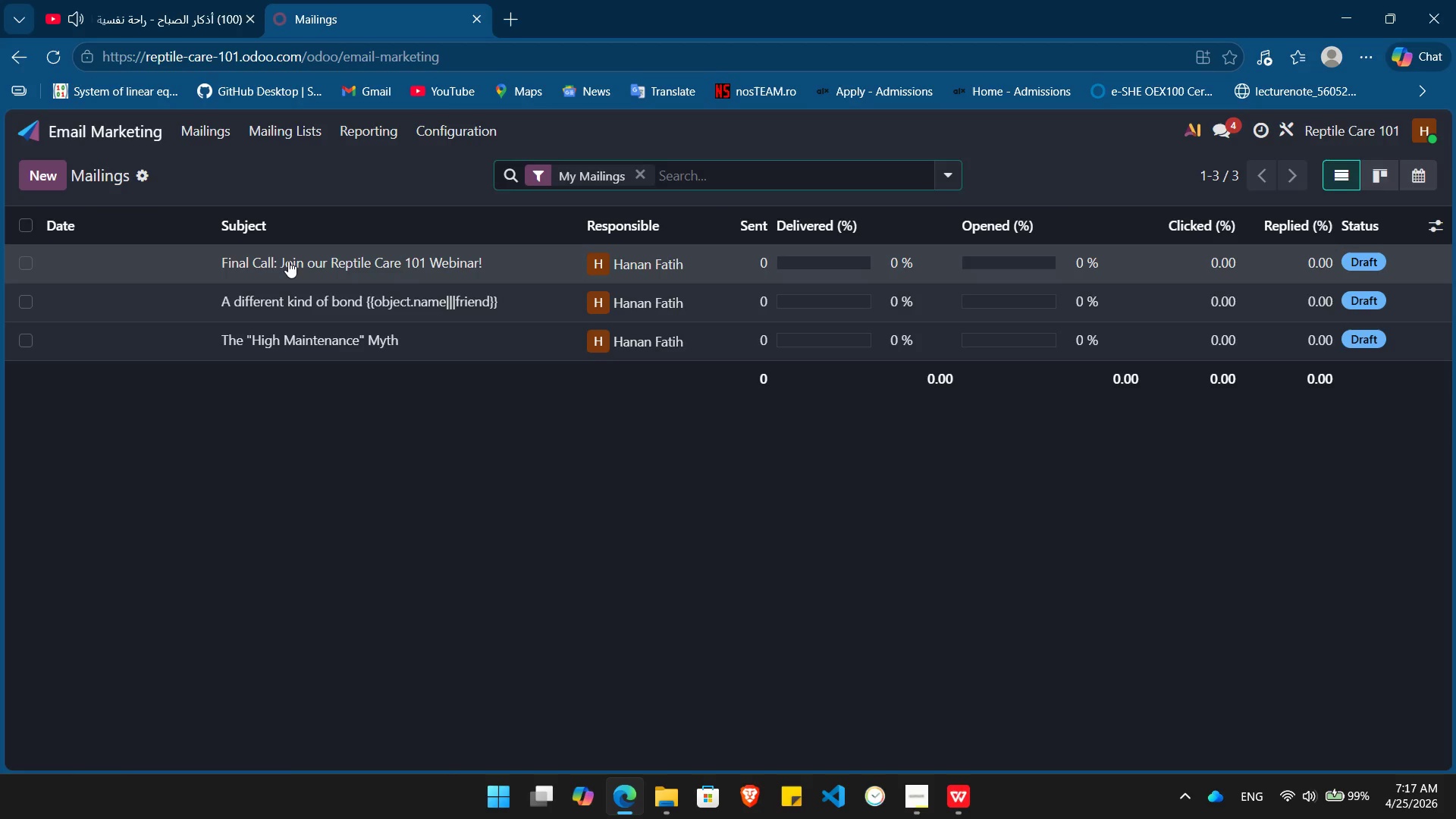 
left_click([288, 261])
 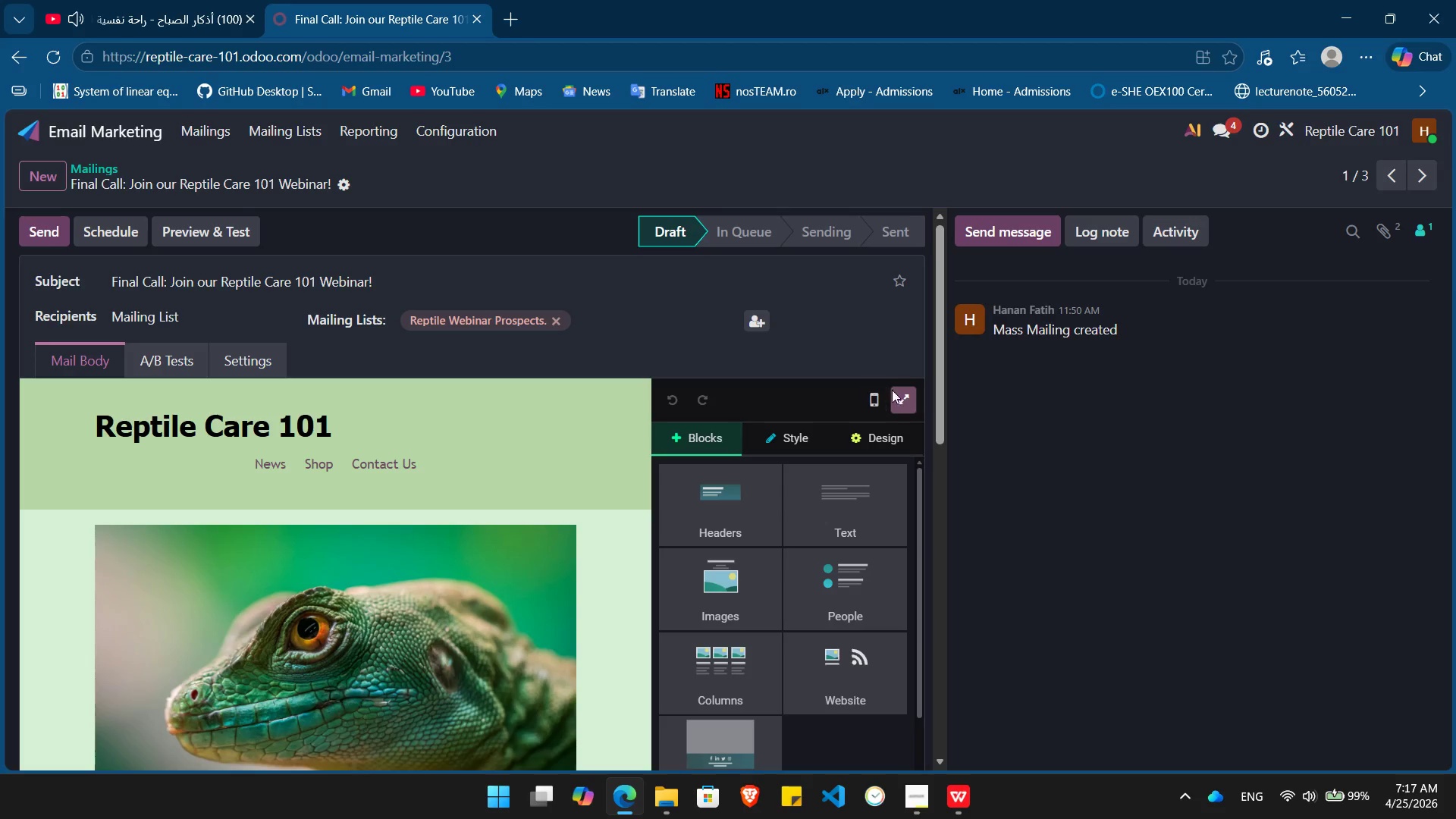 
left_click([904, 391])
 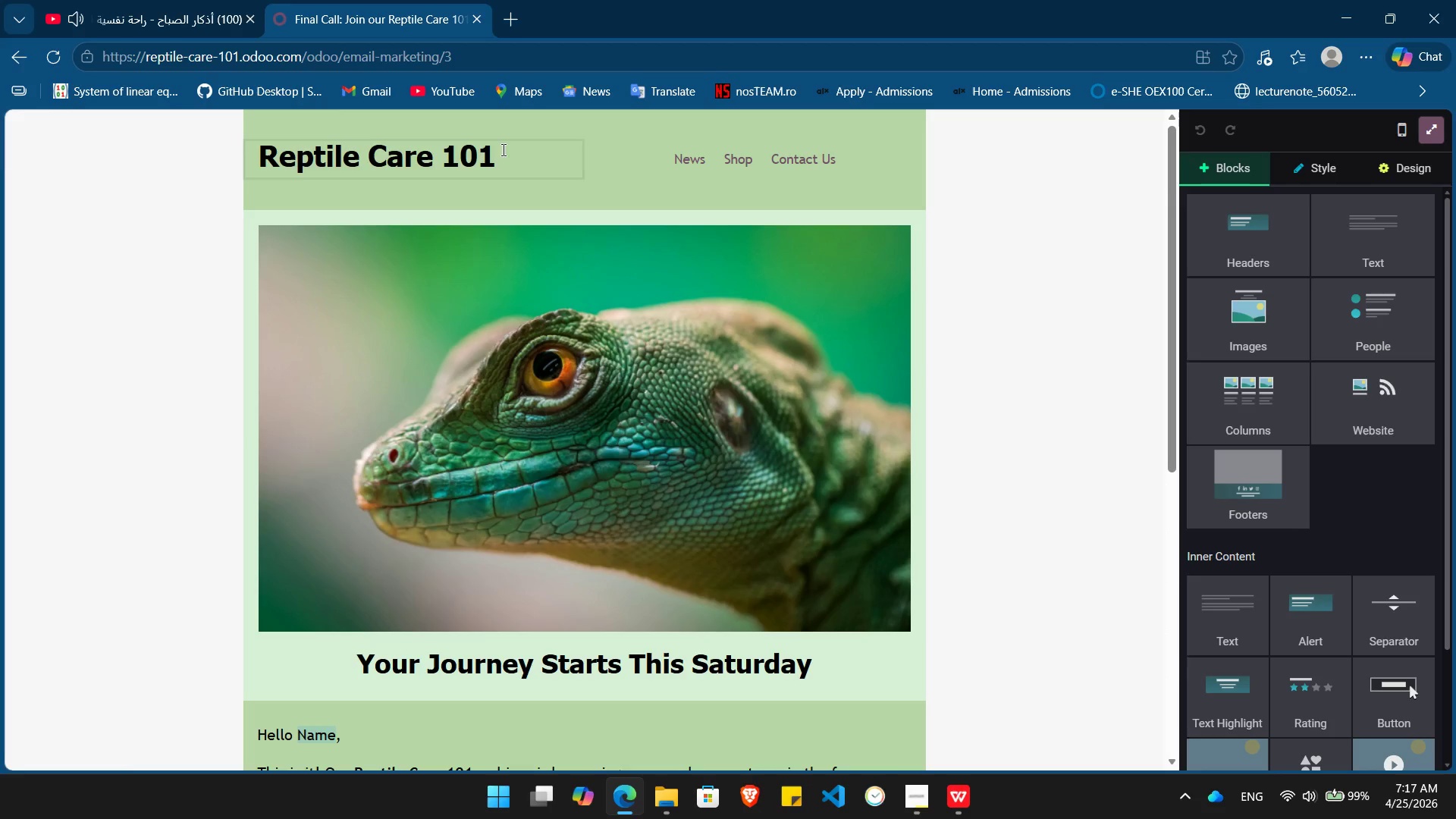 
left_click_drag(start_coordinate=[501, 158], to_coordinate=[285, 165])
 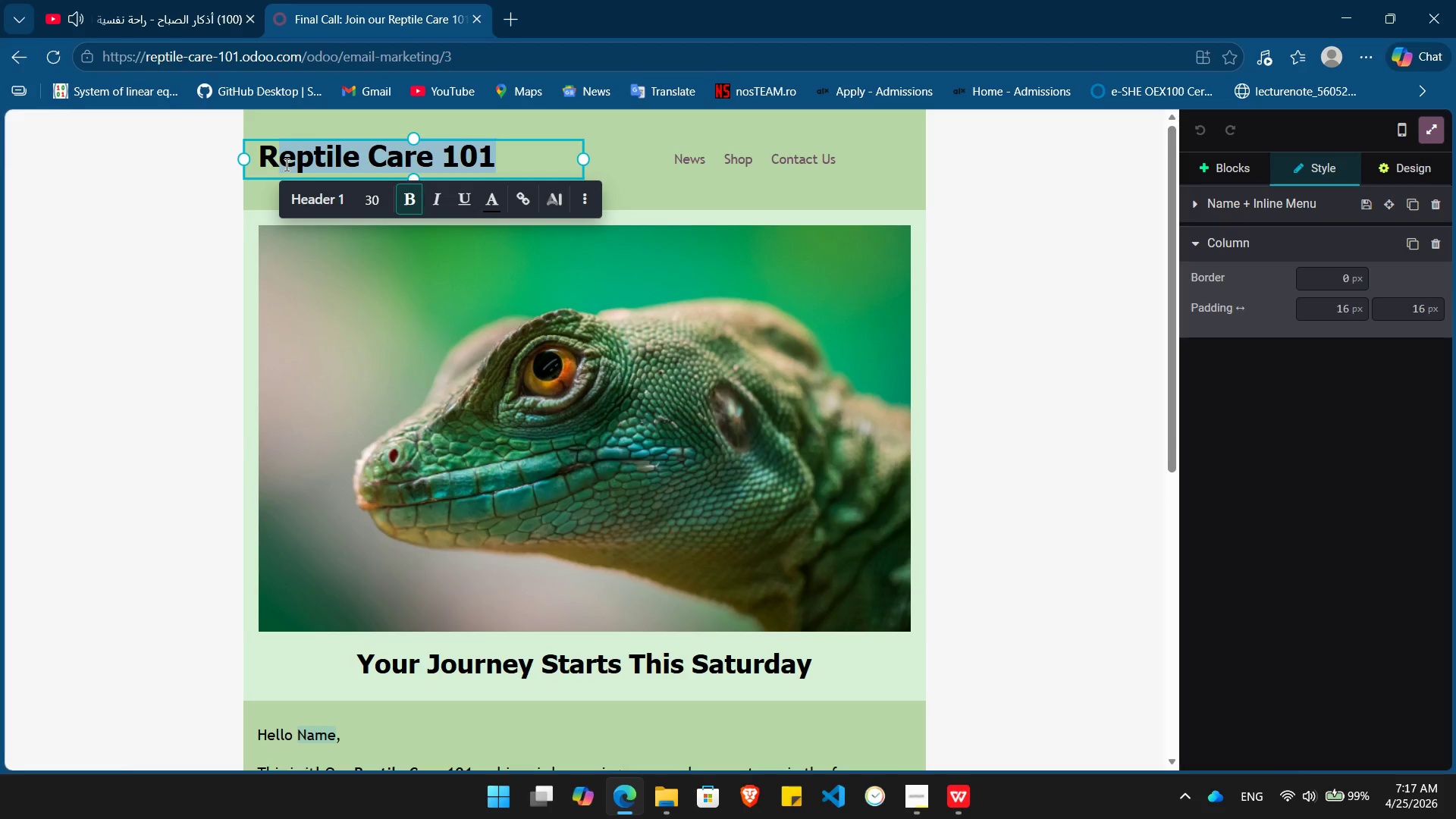 
key(Meta+V)
 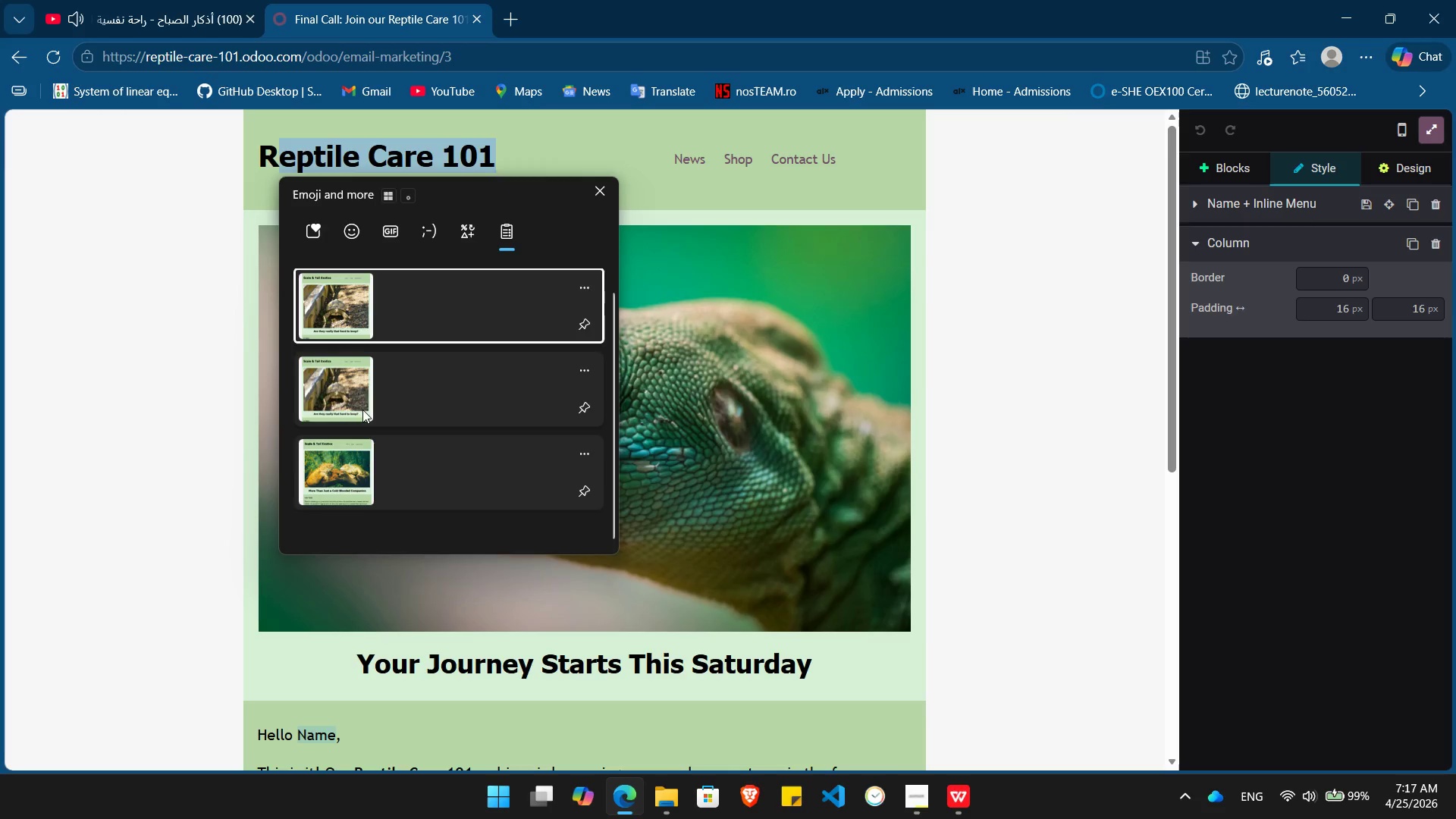 
wait(8.19)
 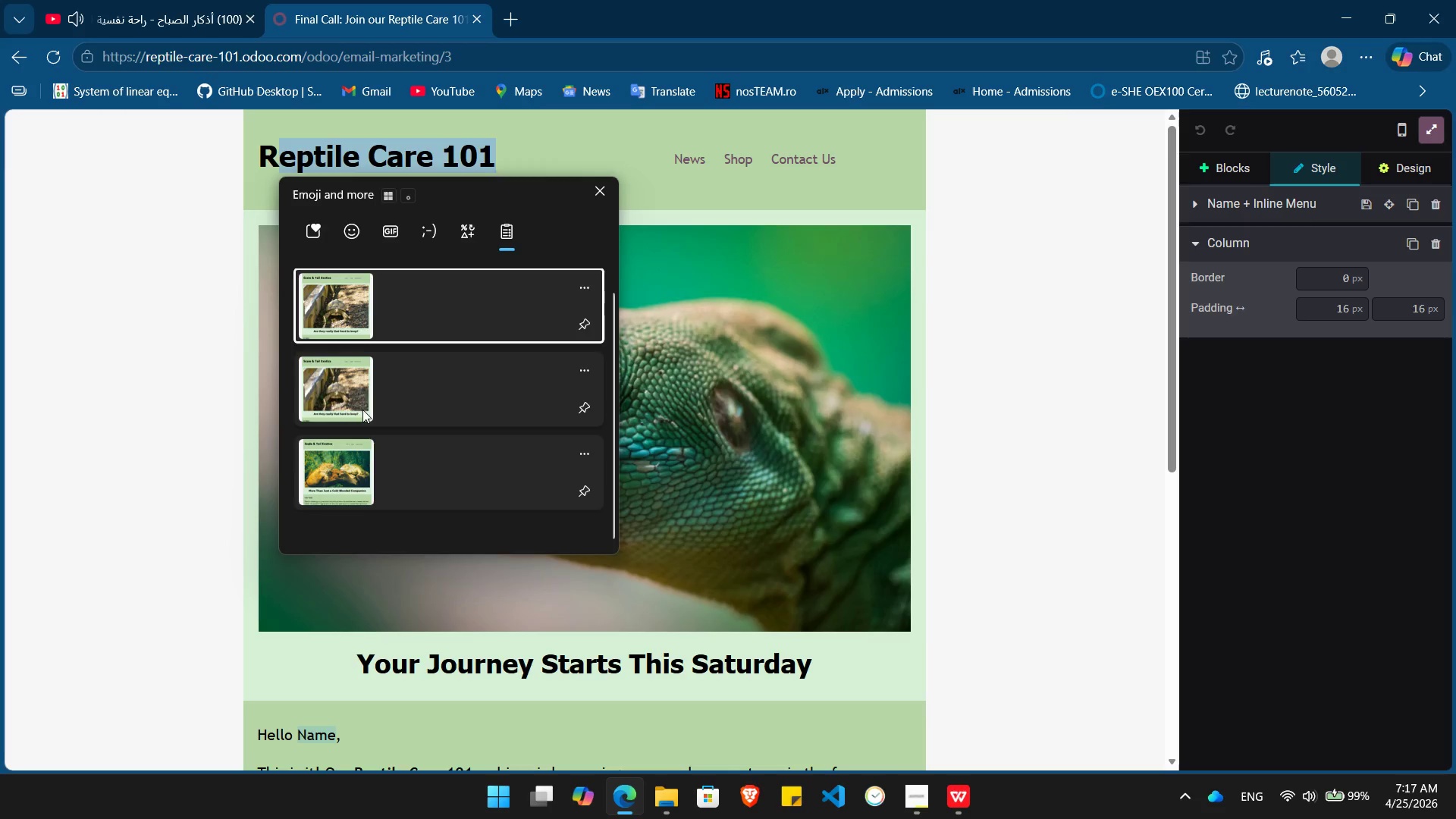 
left_click([597, 180])
 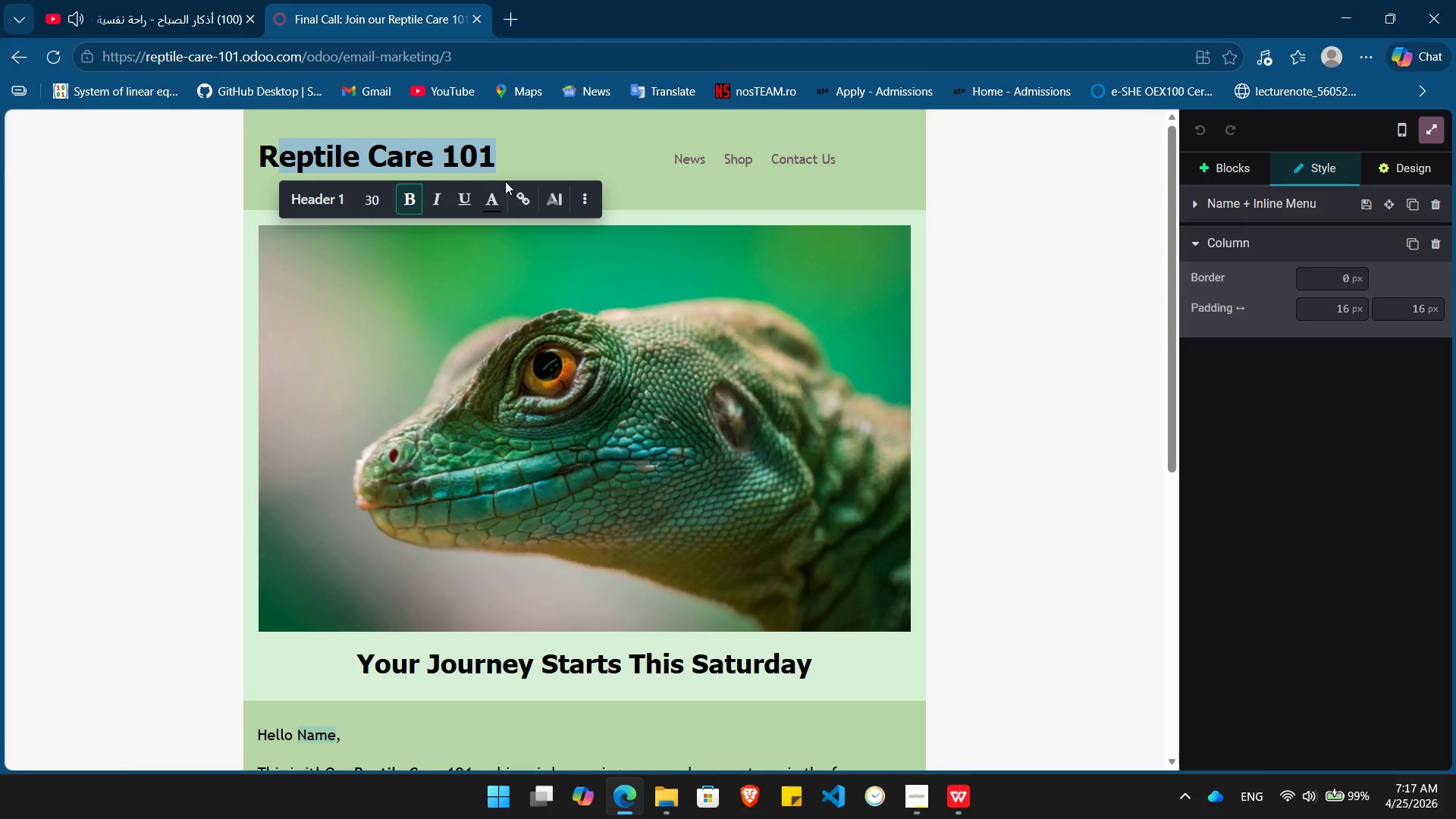 
key(Backspace)
key(Backspace)
type(Scale & Tail )
key(Tab)
 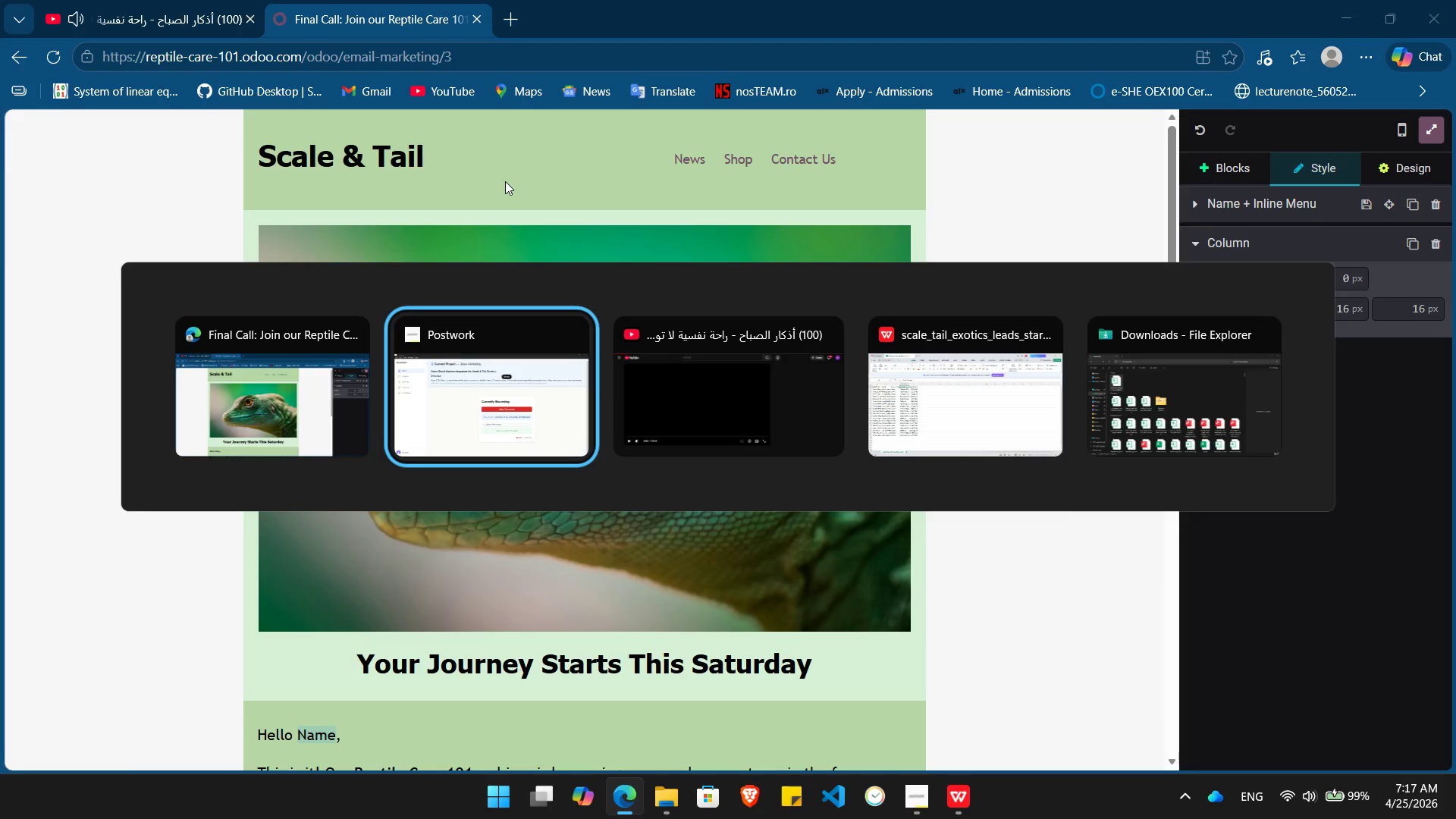 
 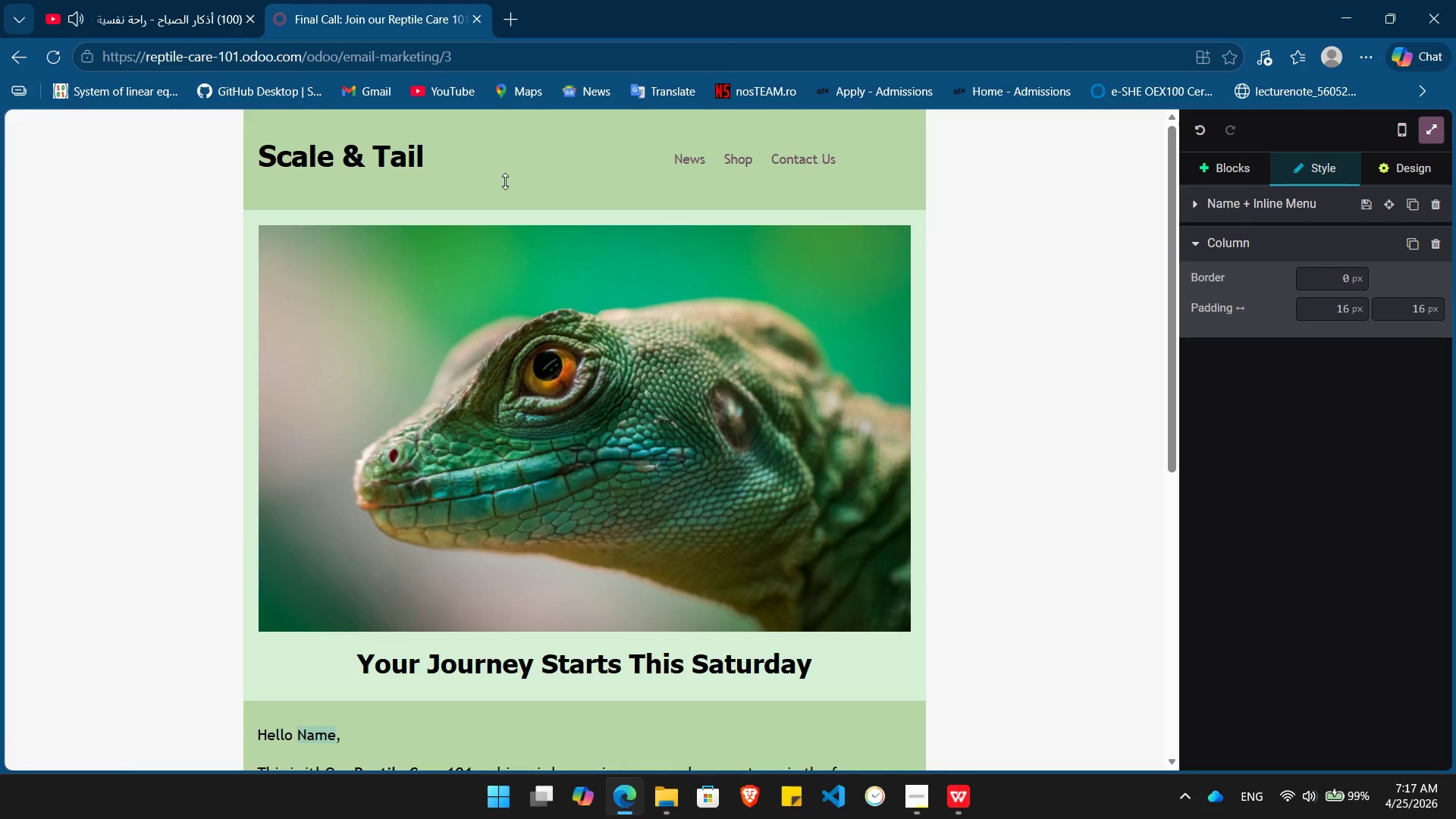 
hold_key(key=AltLeft, duration=1.11)